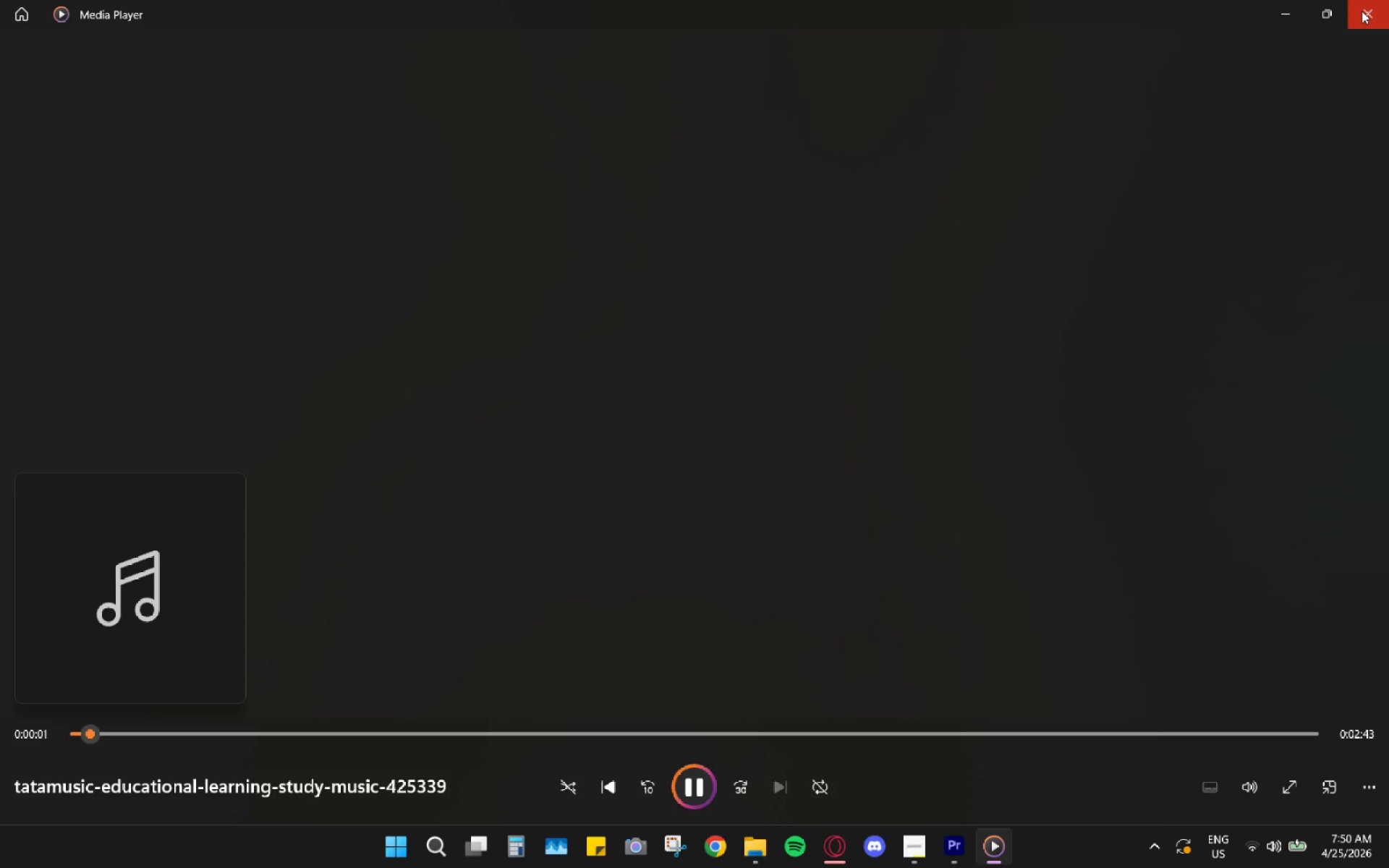 
left_click([1380, 1])
 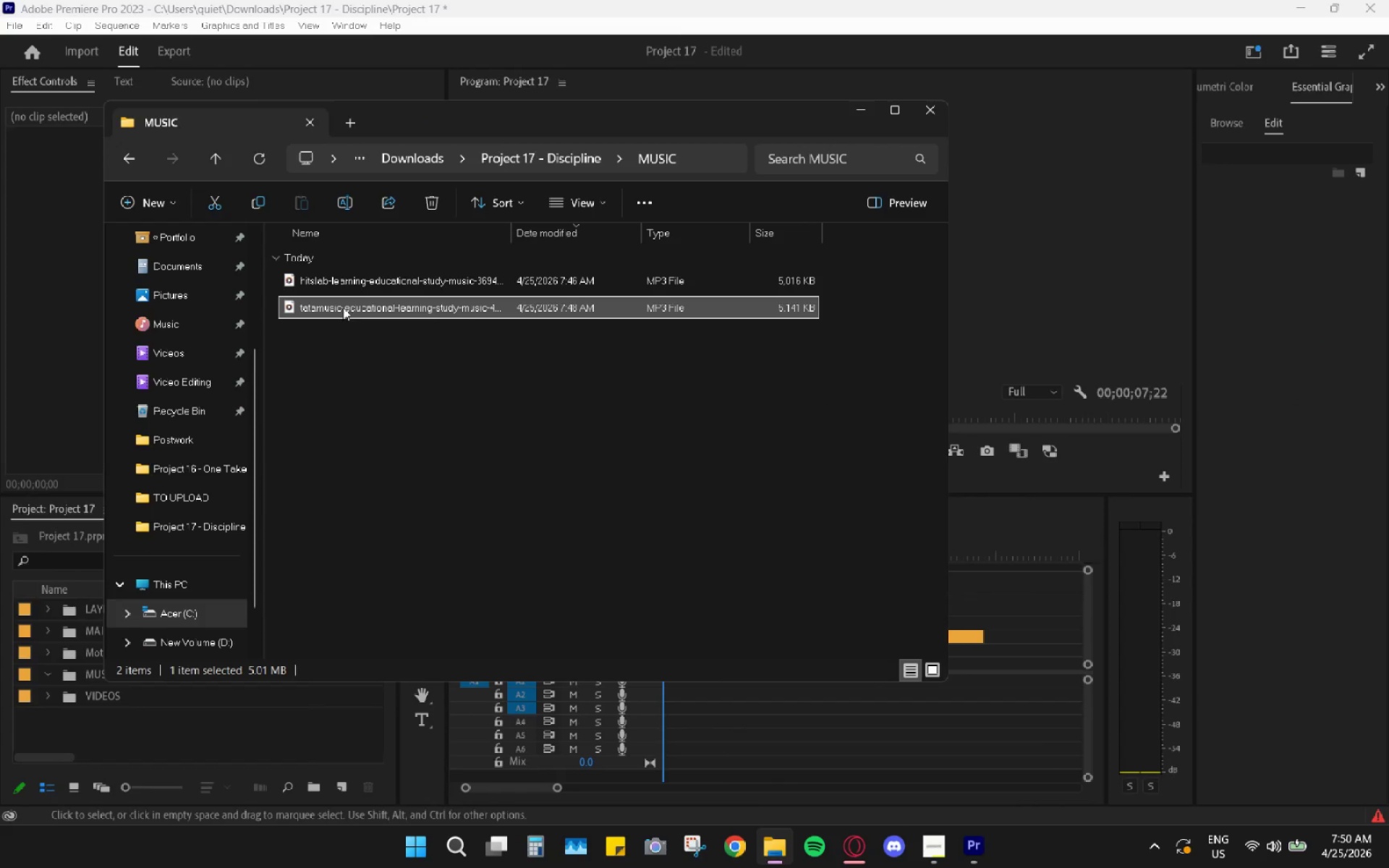 
left_click_drag(start_coordinate=[341, 311], to_coordinate=[345, 414])
 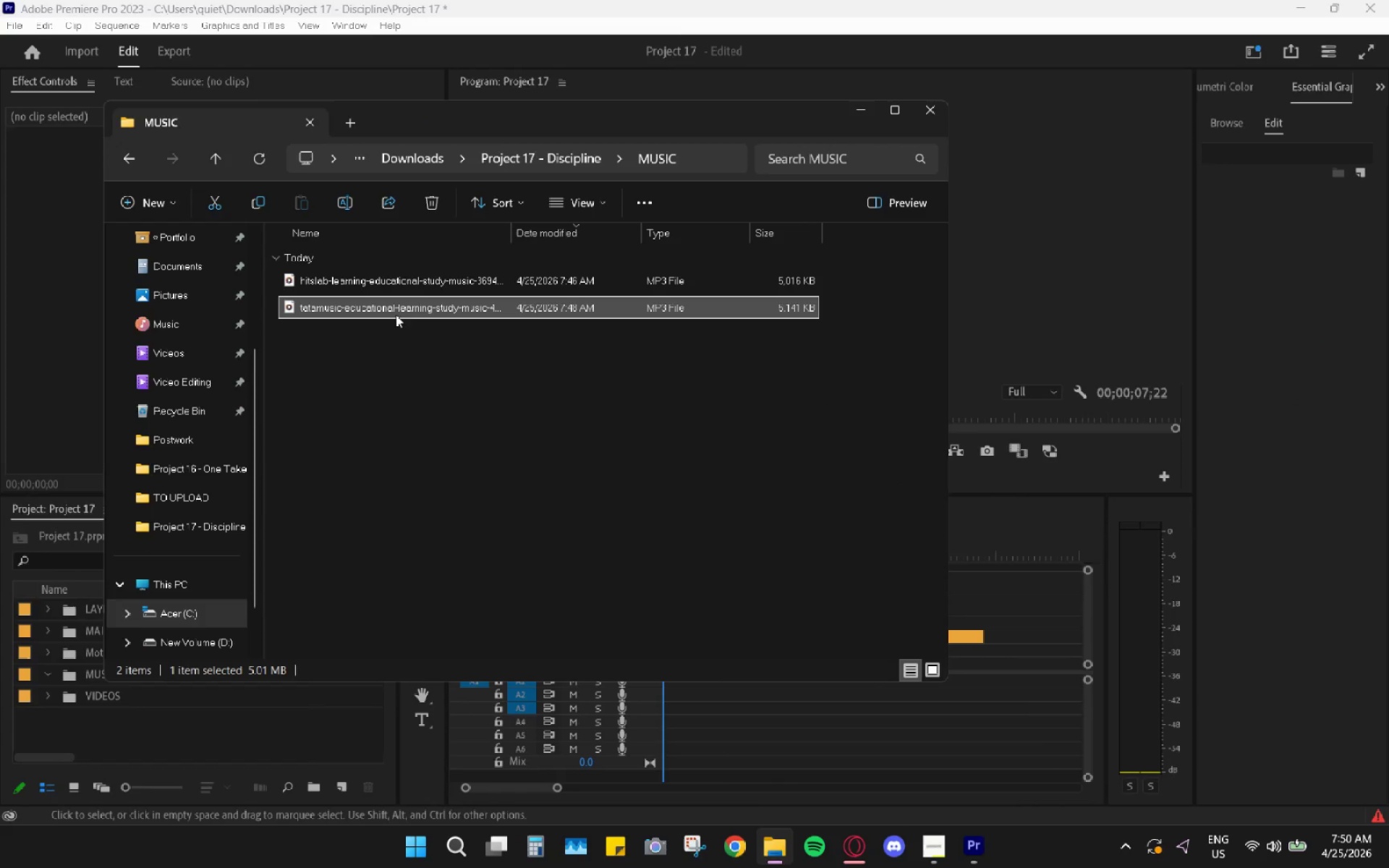 
left_click_drag(start_coordinate=[364, 316], to_coordinate=[919, 683])
 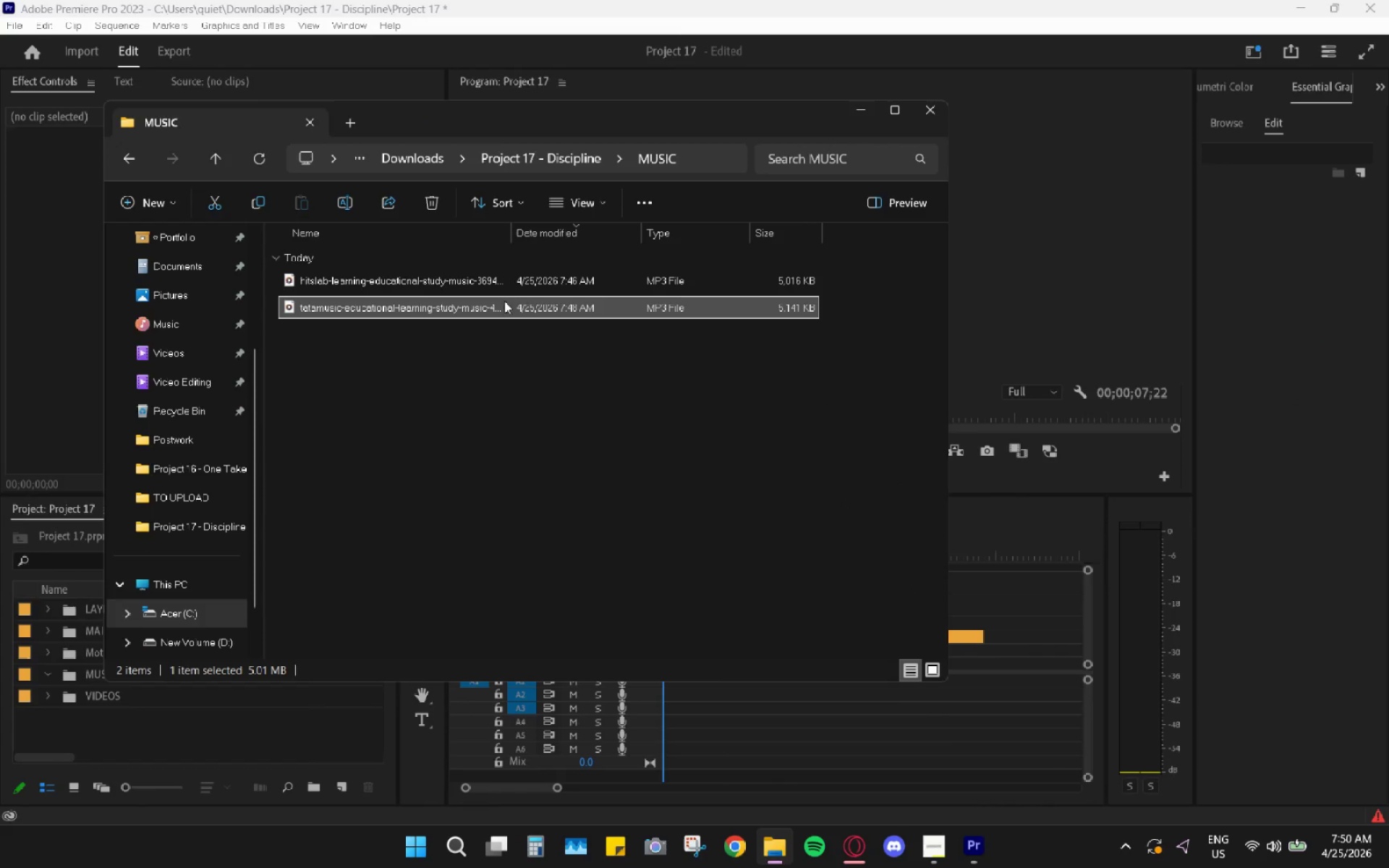 
left_click_drag(start_coordinate=[498, 310], to_coordinate=[1027, 683])
 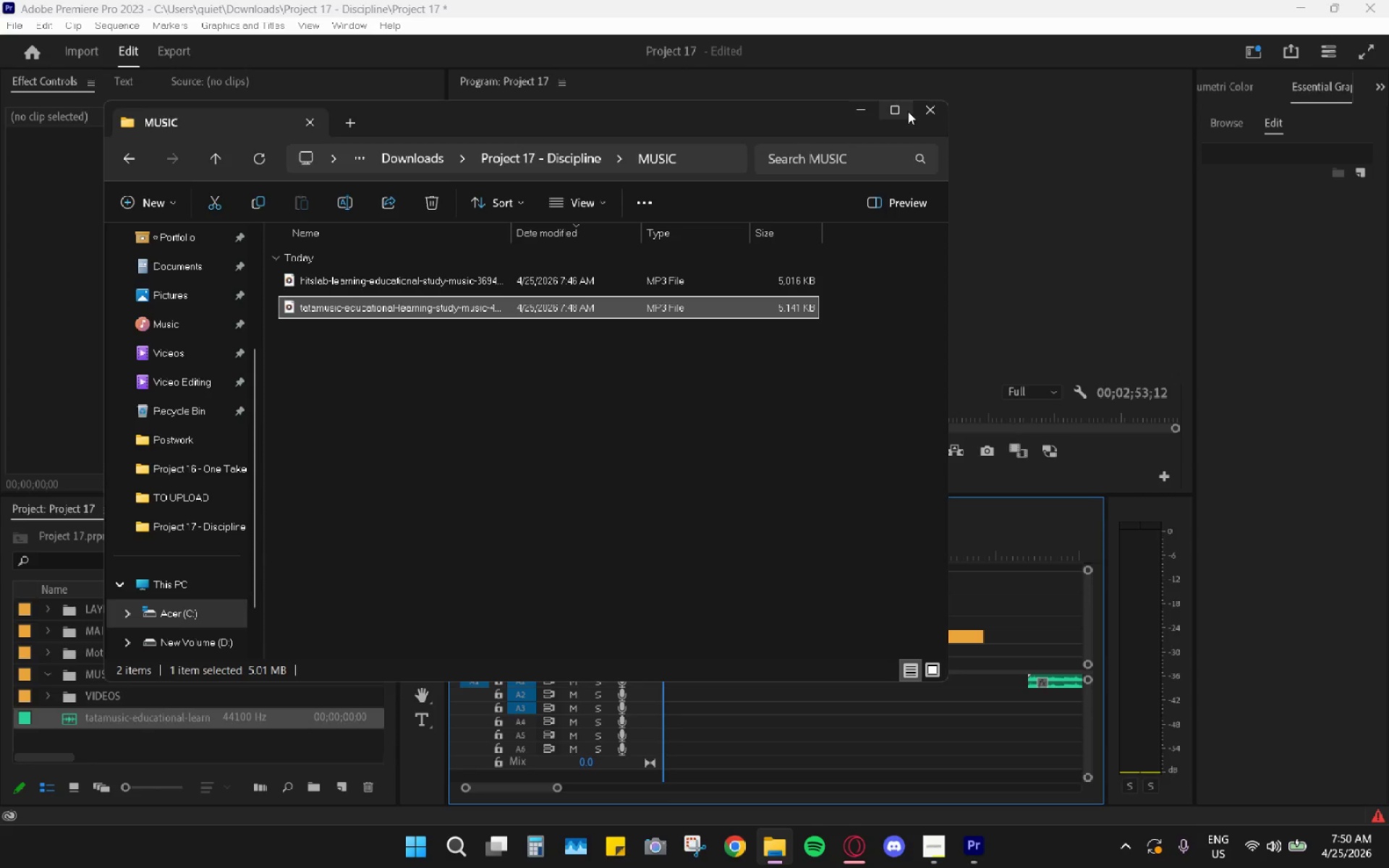 
left_click([407, 284])
 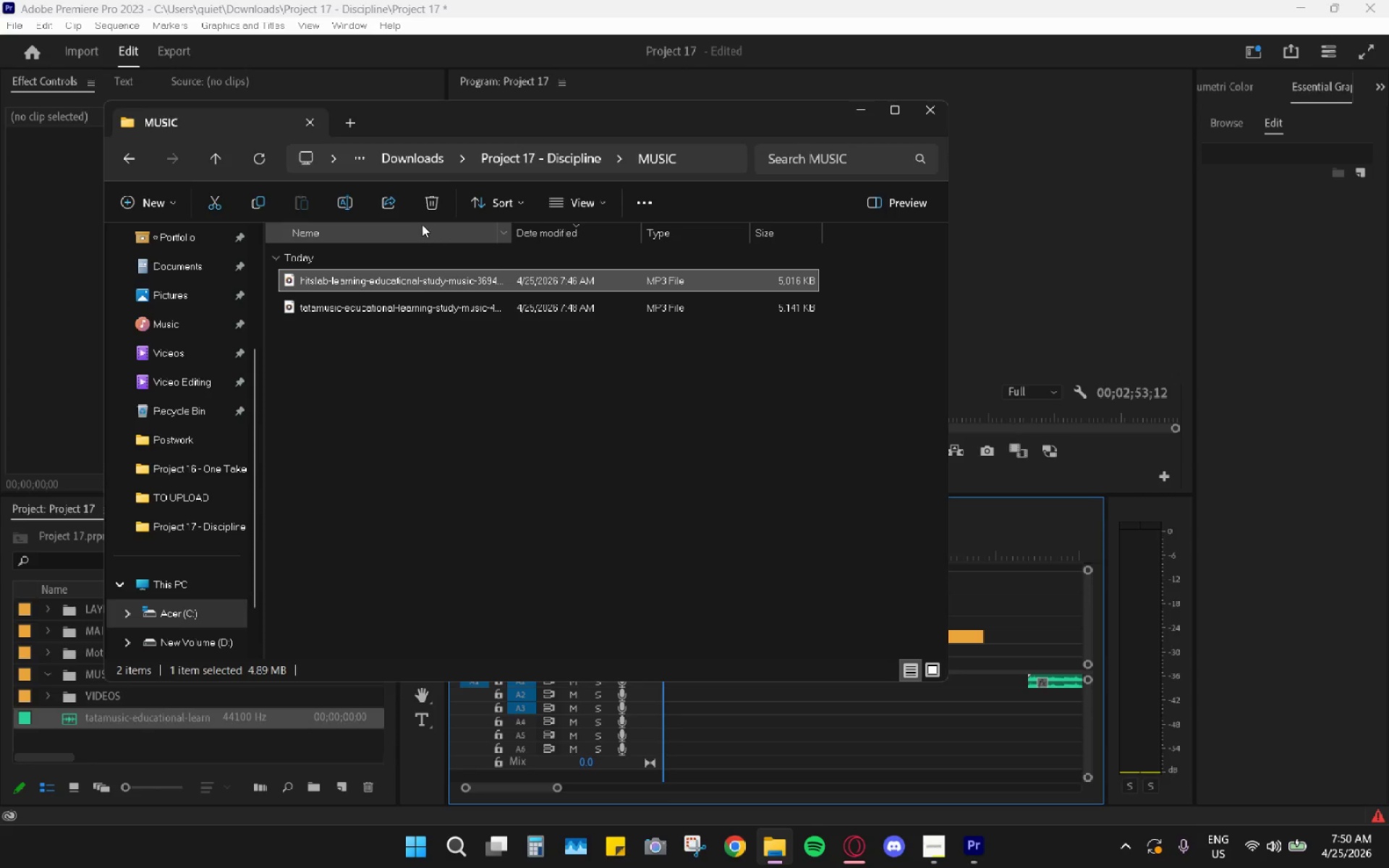 
left_click([431, 205])
 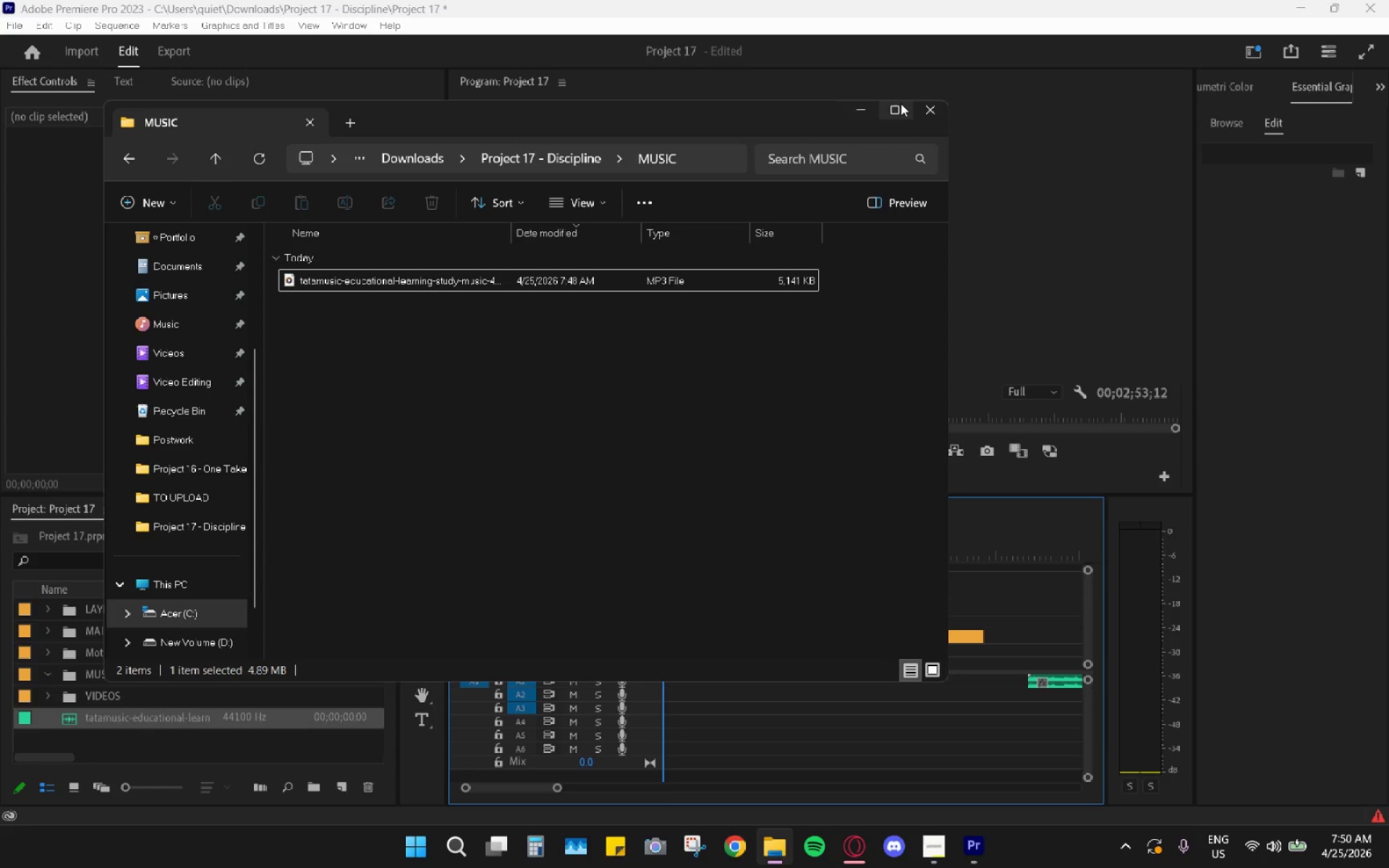 
left_click([922, 116])
 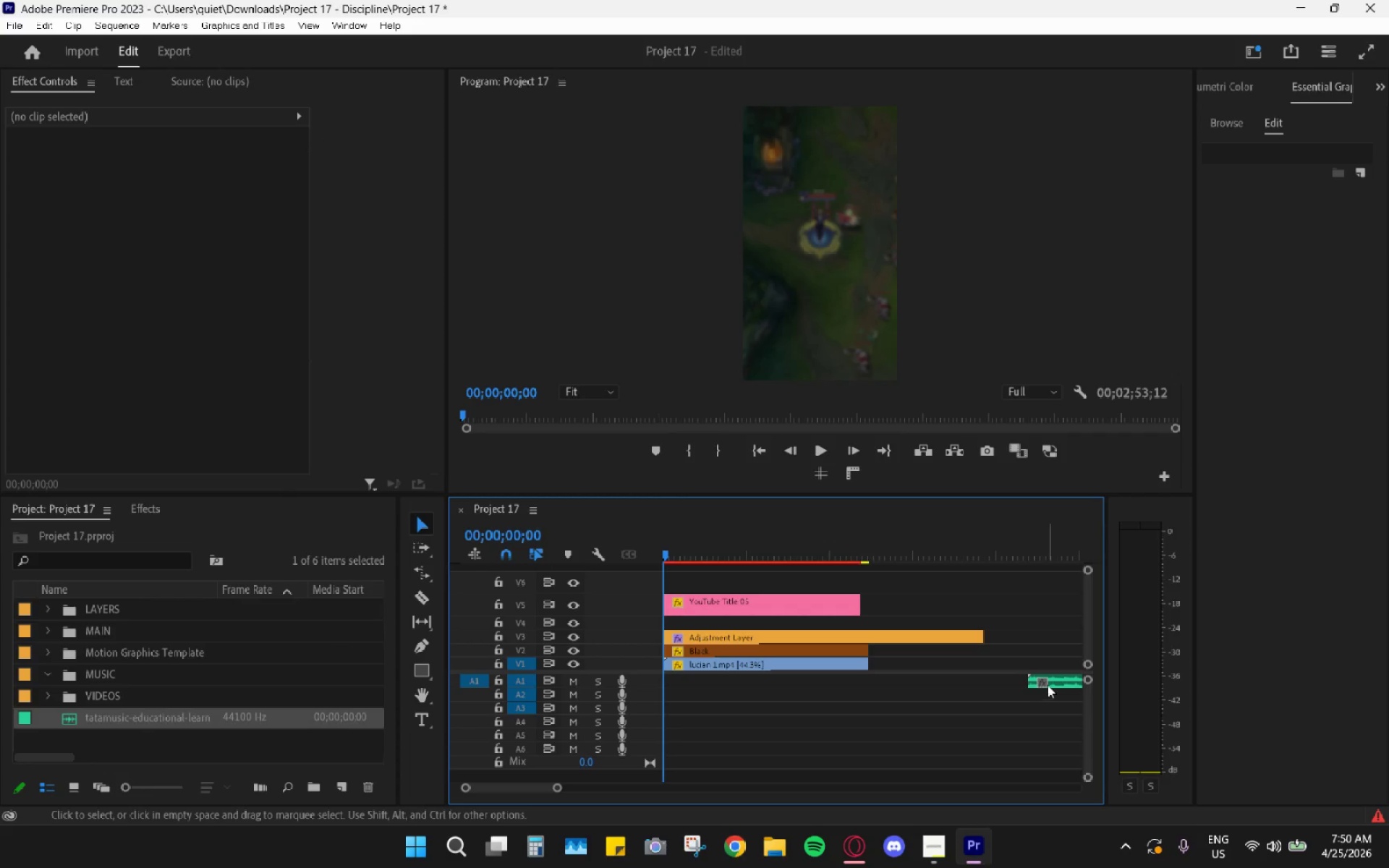 
left_click([789, 681])
 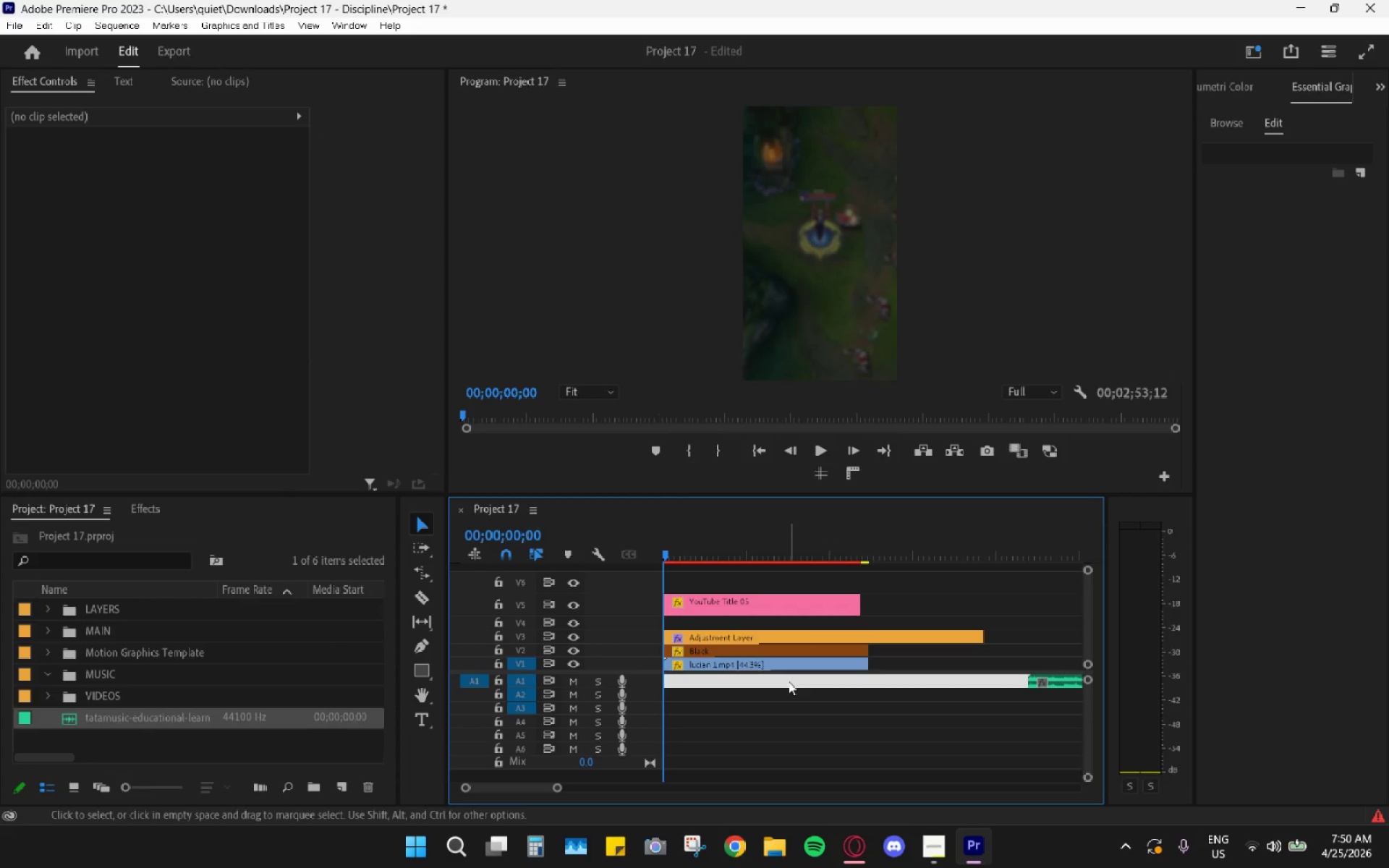 
key(H)
 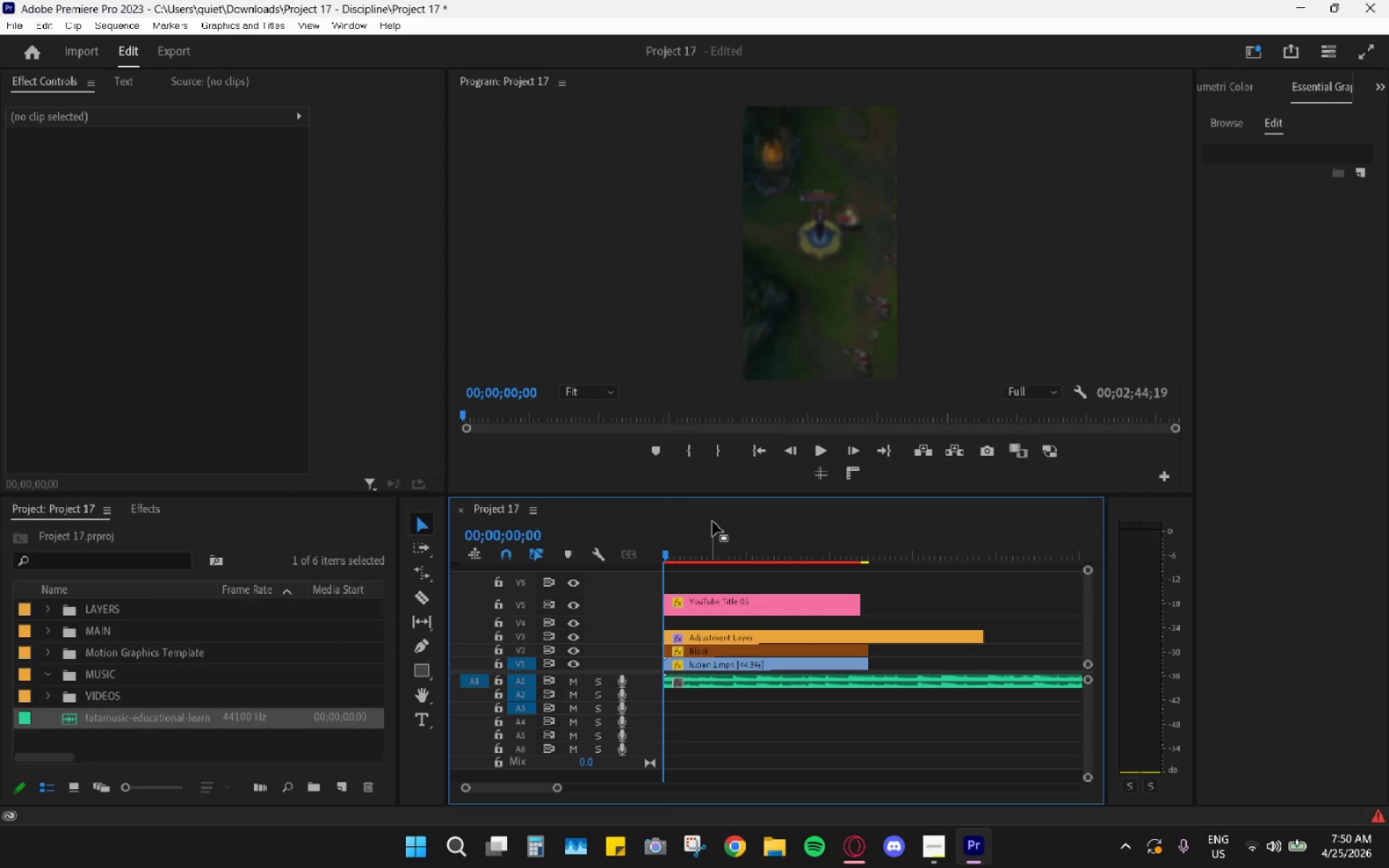 
left_click_drag(start_coordinate=[713, 520], to_coordinate=[634, 537])
 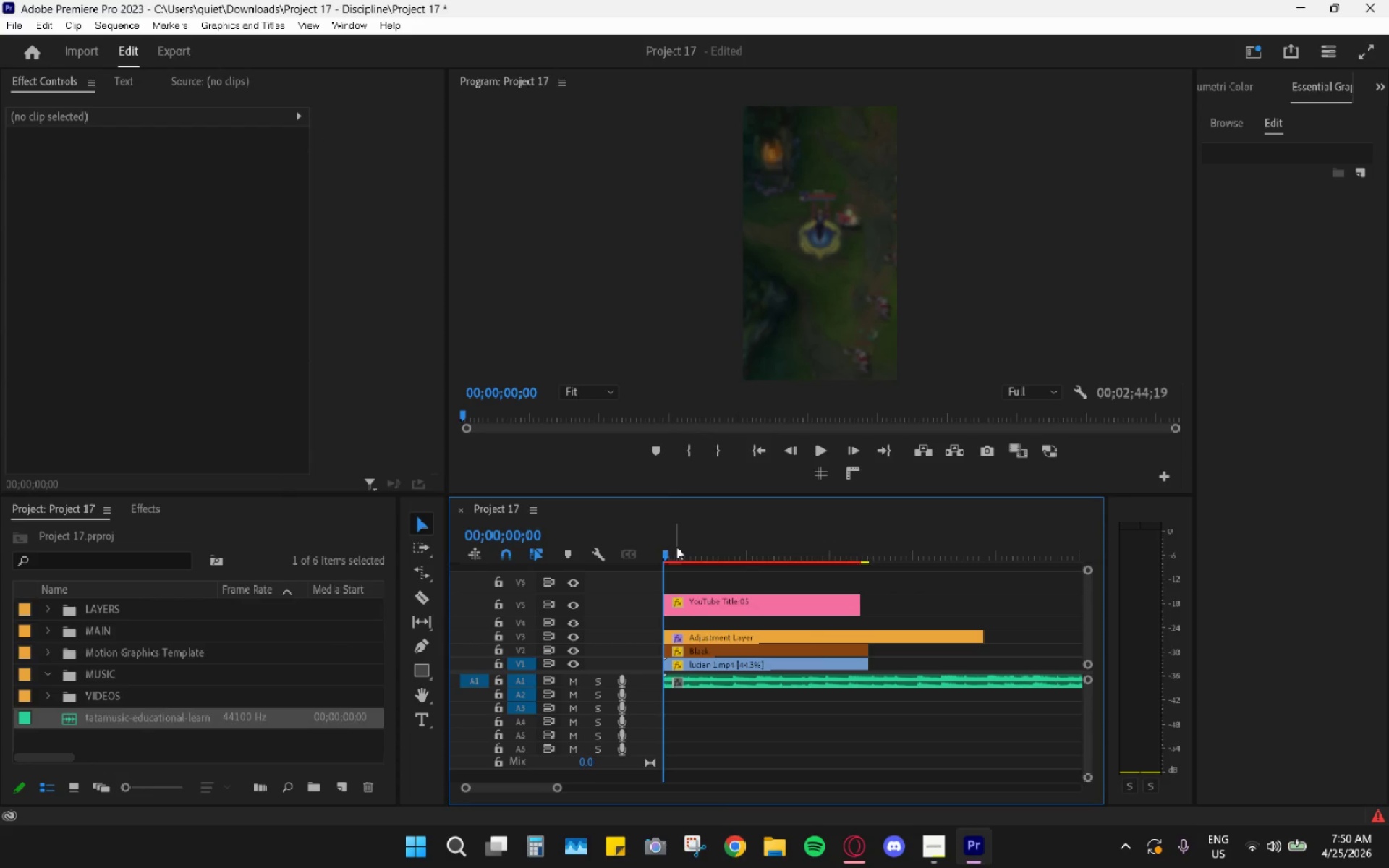 
left_click_drag(start_coordinate=[679, 546], to_coordinate=[397, 566])
 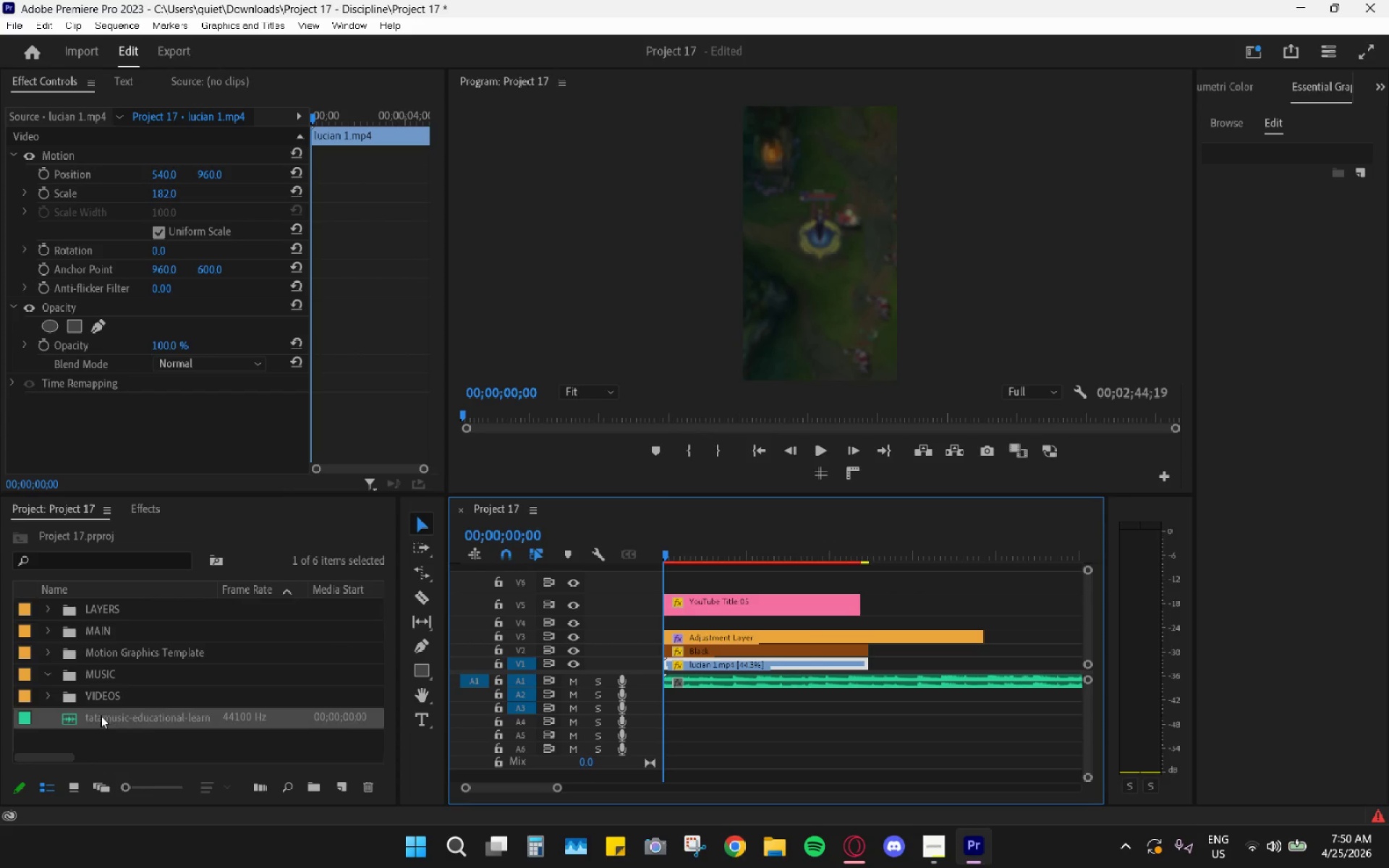 
left_click_drag(start_coordinate=[101, 715], to_coordinate=[105, 674])
 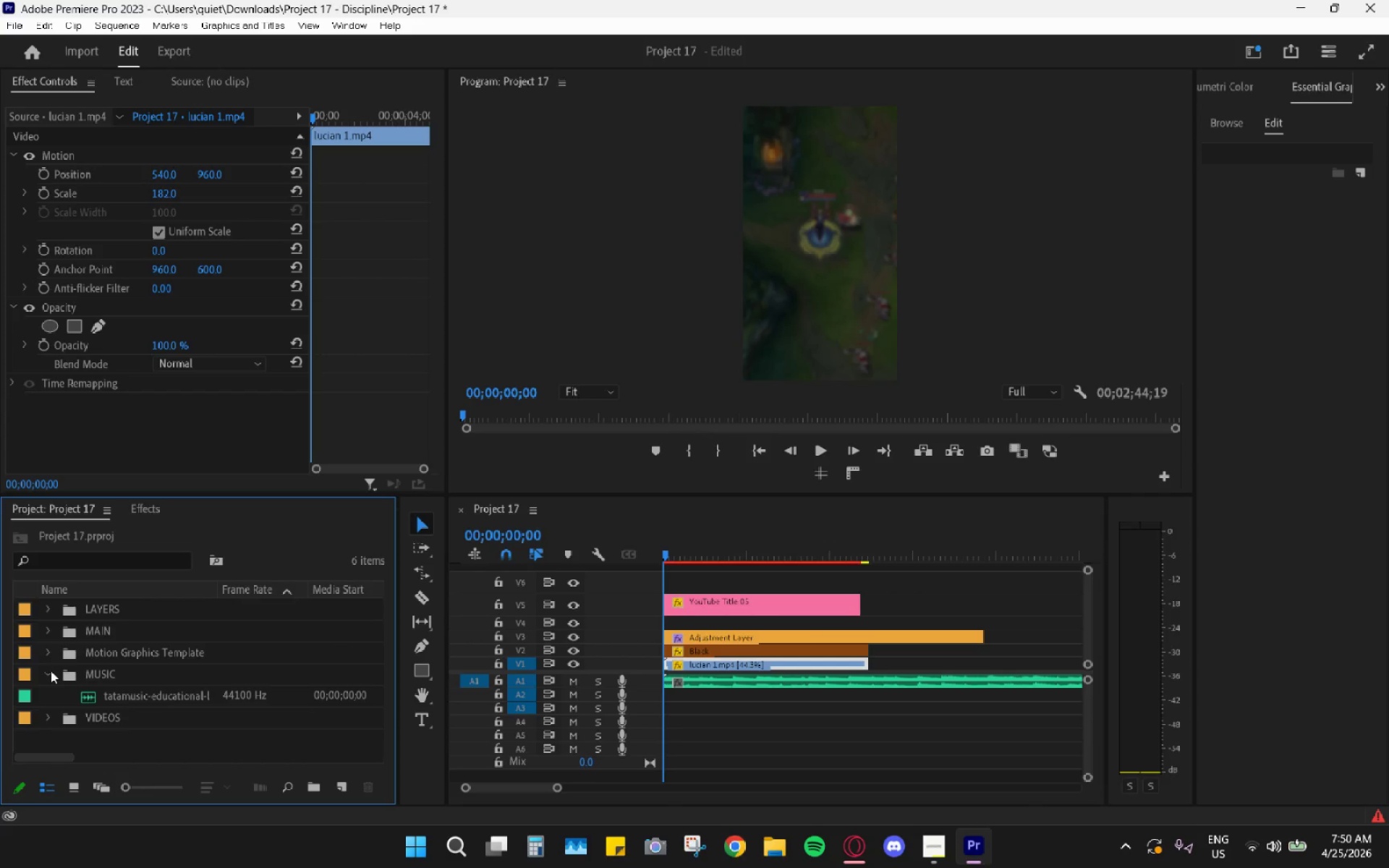 
left_click([51, 671])
 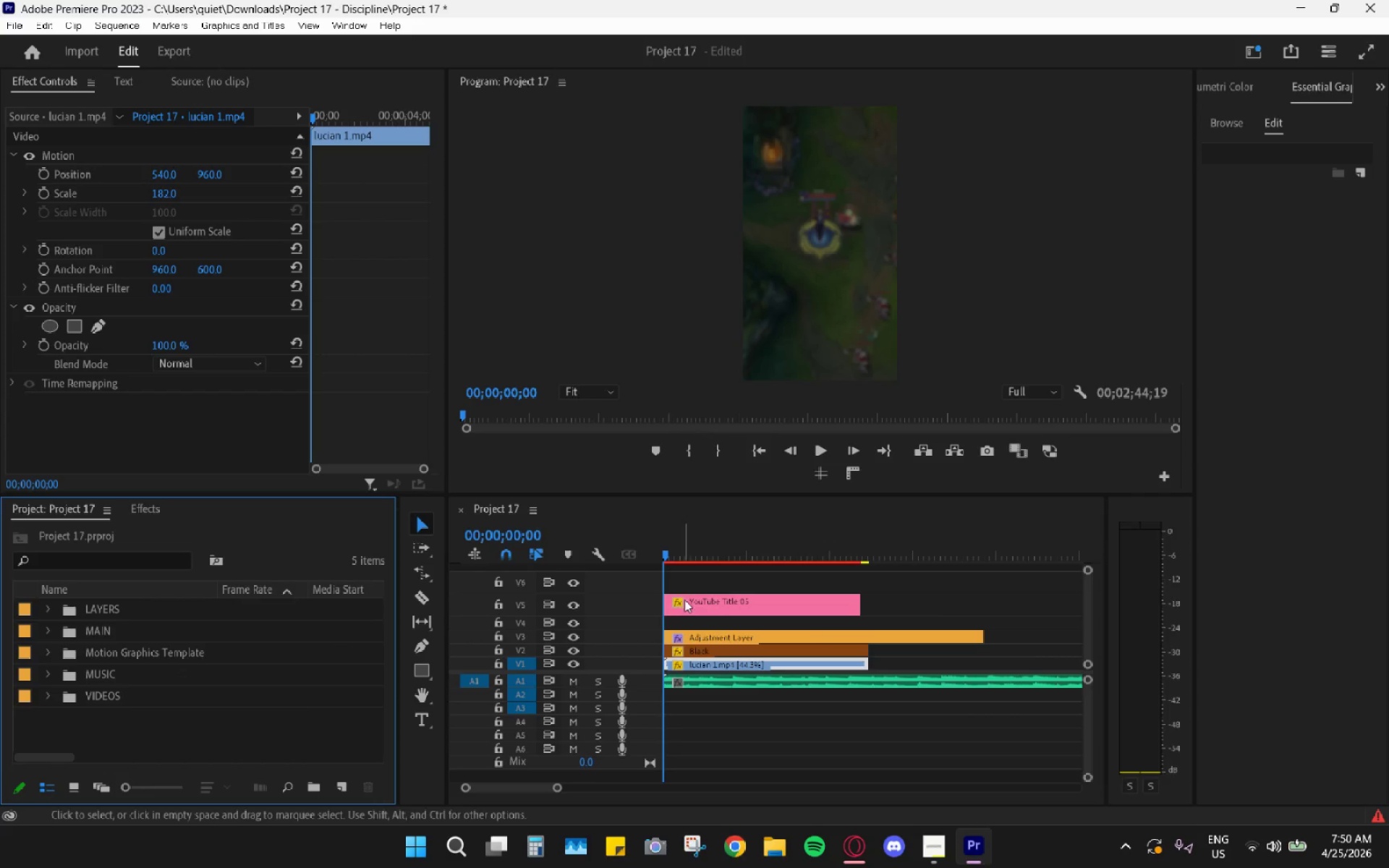 
key(Space)
 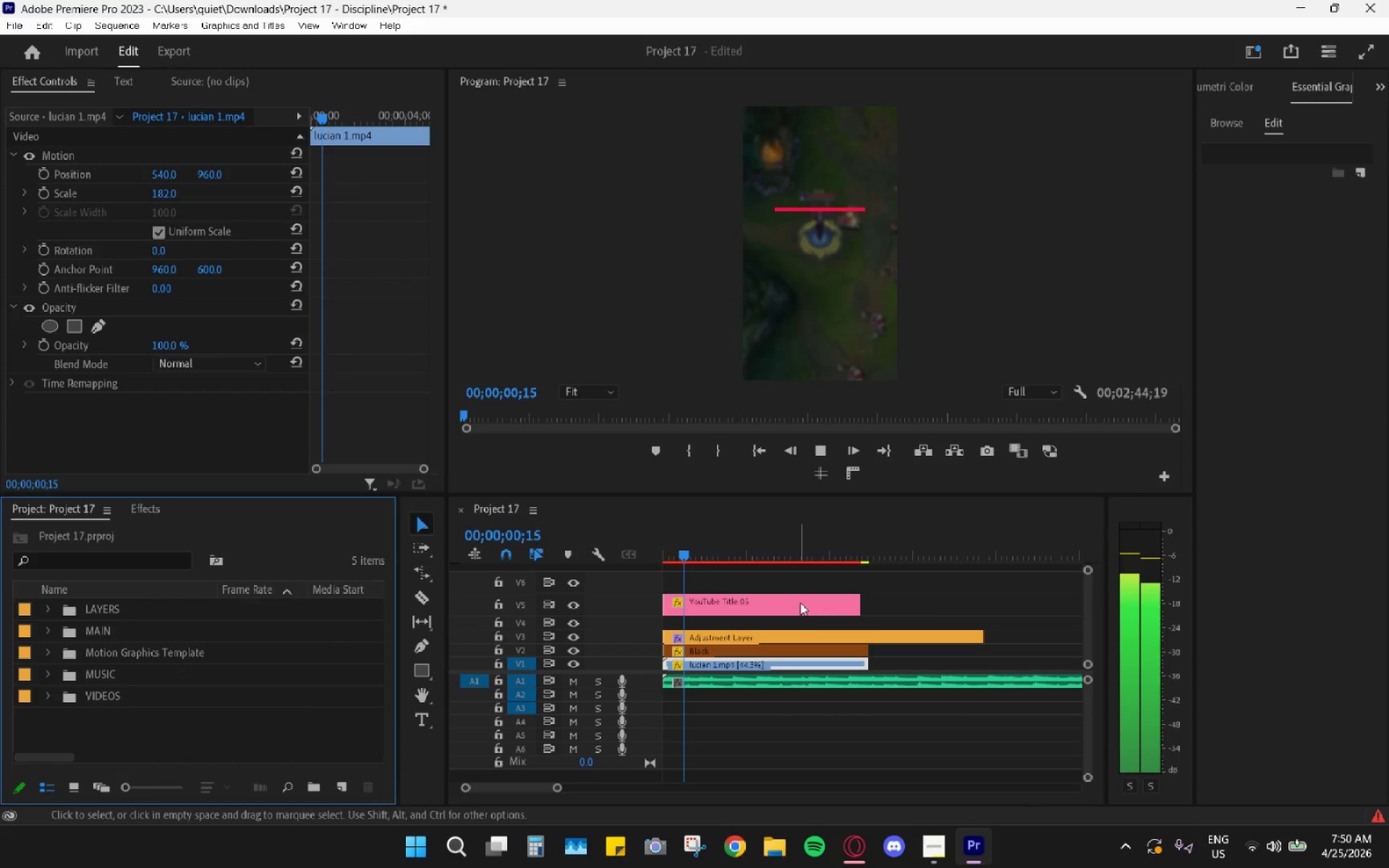 
hold_key(key=AltLeft, duration=0.64)
 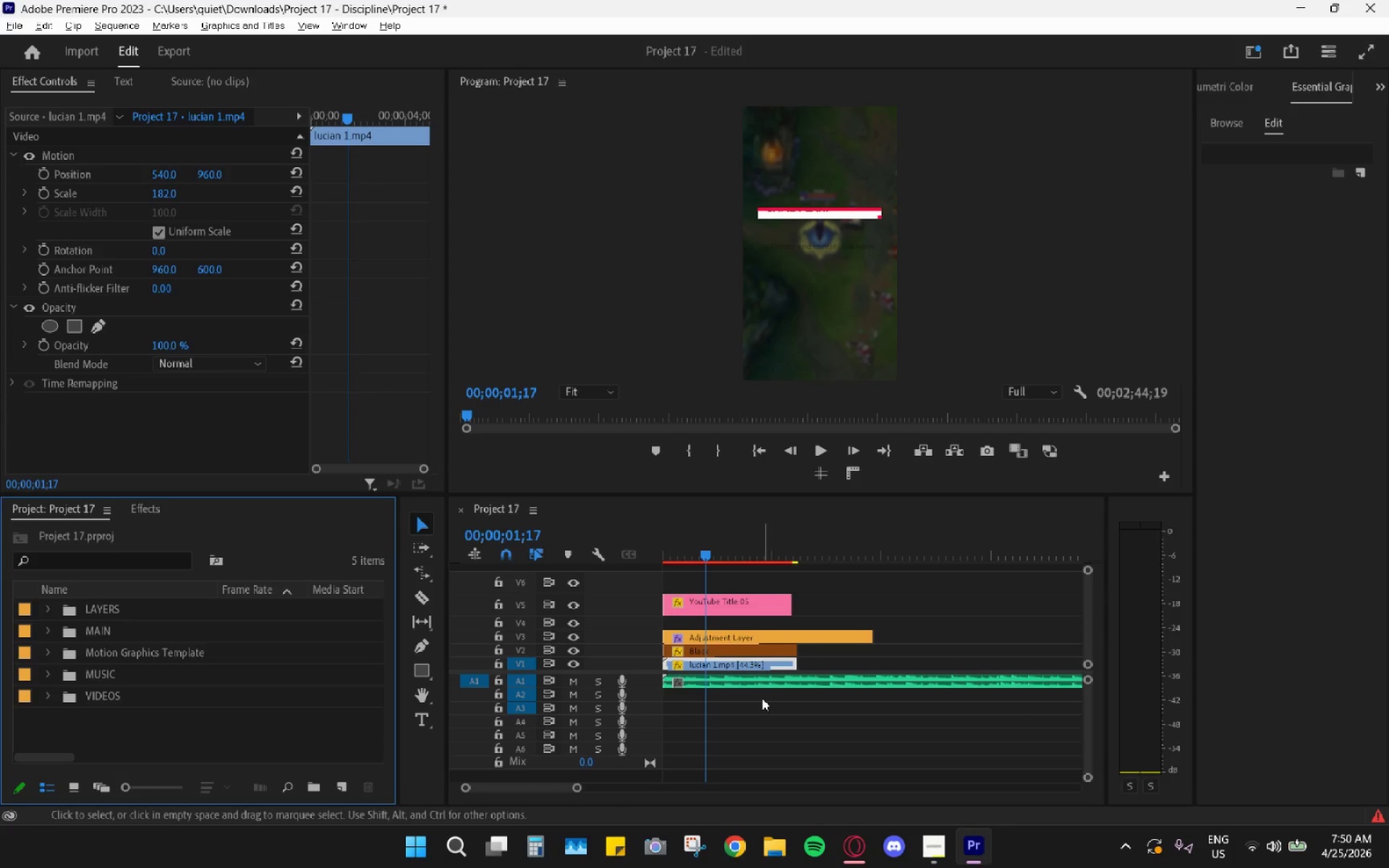 
key(Space)
 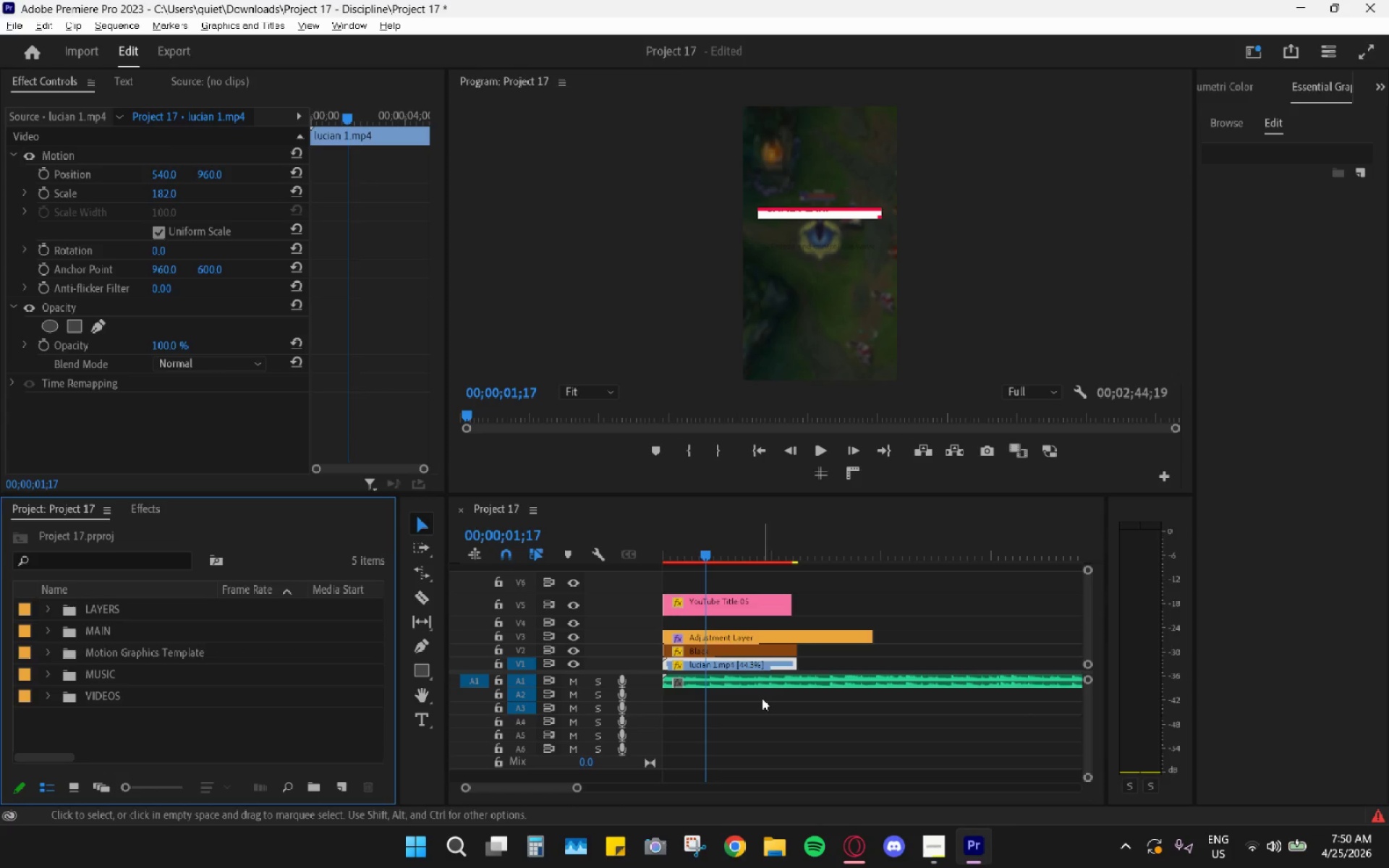 
scroll: coordinate [804, 631], scroll_direction: down, amount: 4.0
 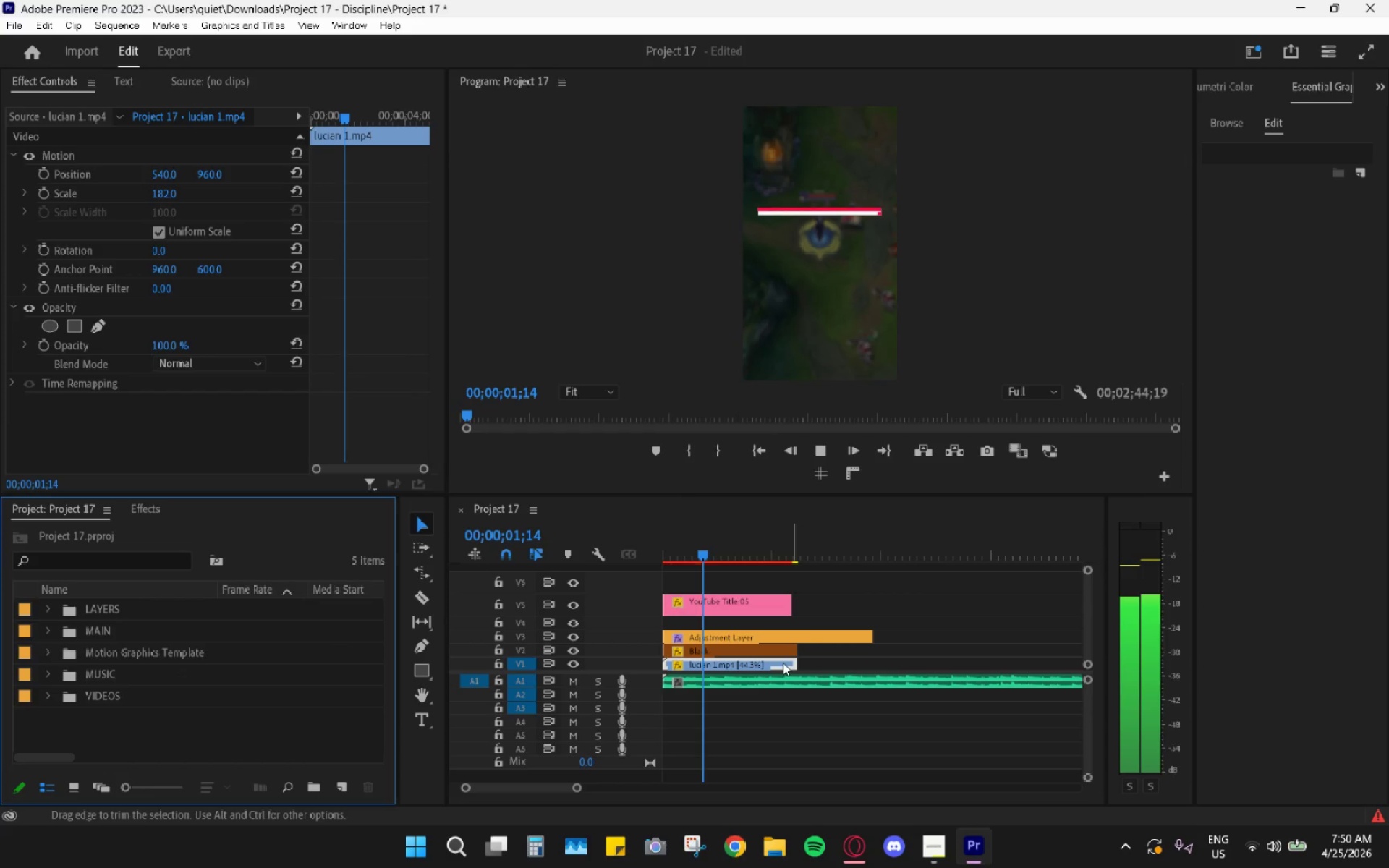 
hold_key(key=AltLeft, duration=0.62)
hold_key(key=AltLeft, duration=0.36)
scroll: coordinate [762, 697], scroll_direction: up, amount: 29.0
 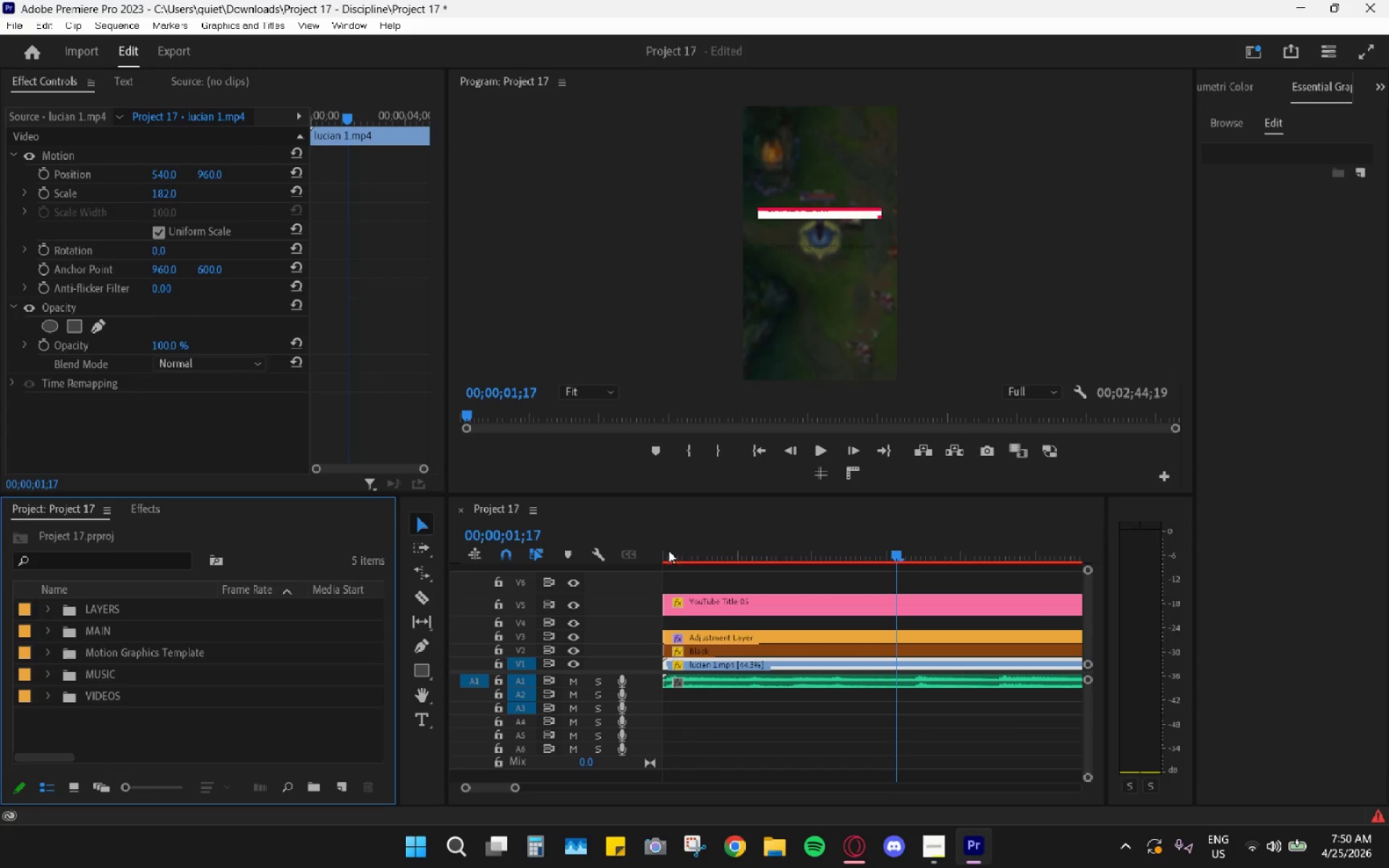 
left_click_drag(start_coordinate=[684, 539], to_coordinate=[455, 563])
 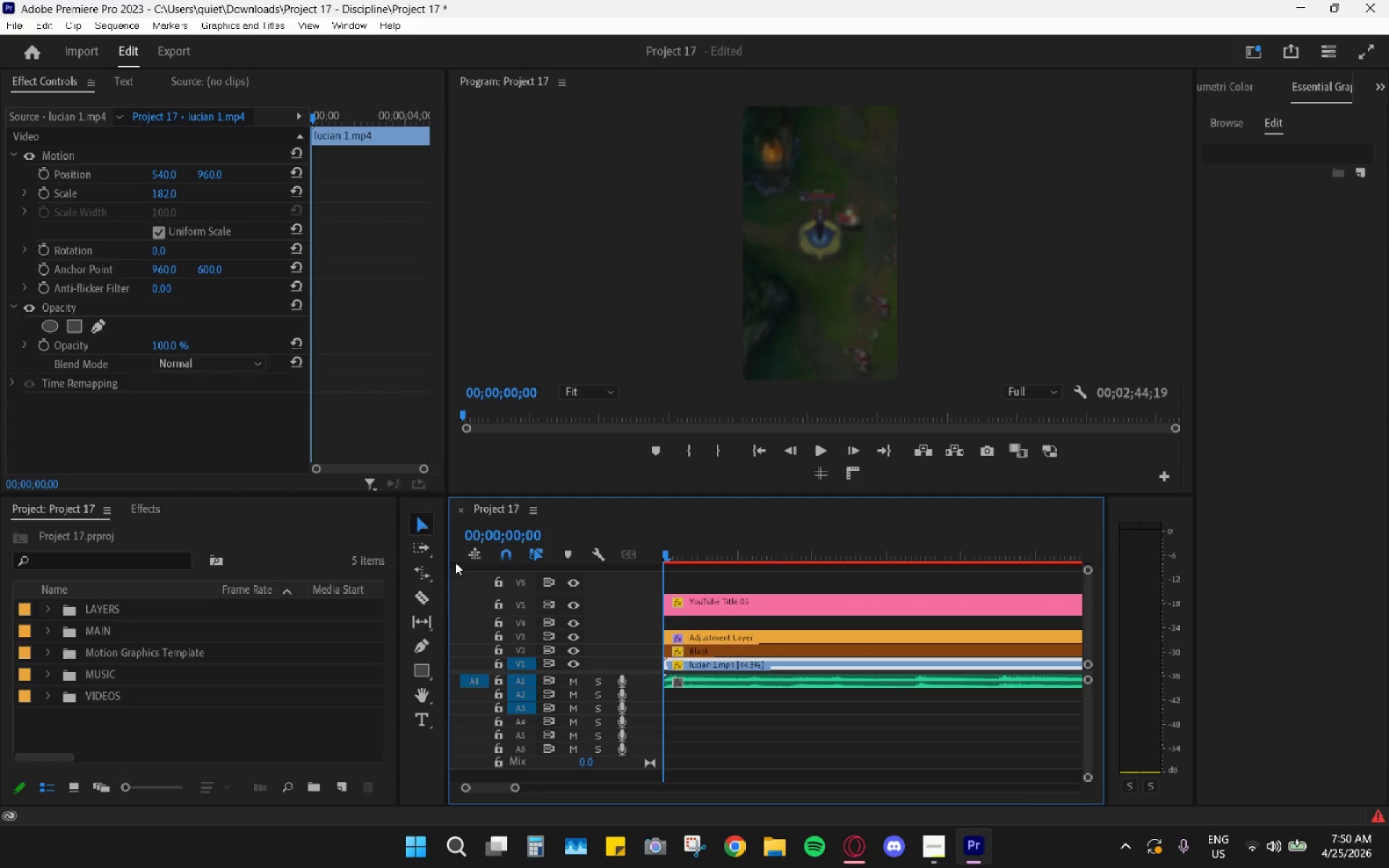 
key(Space)
 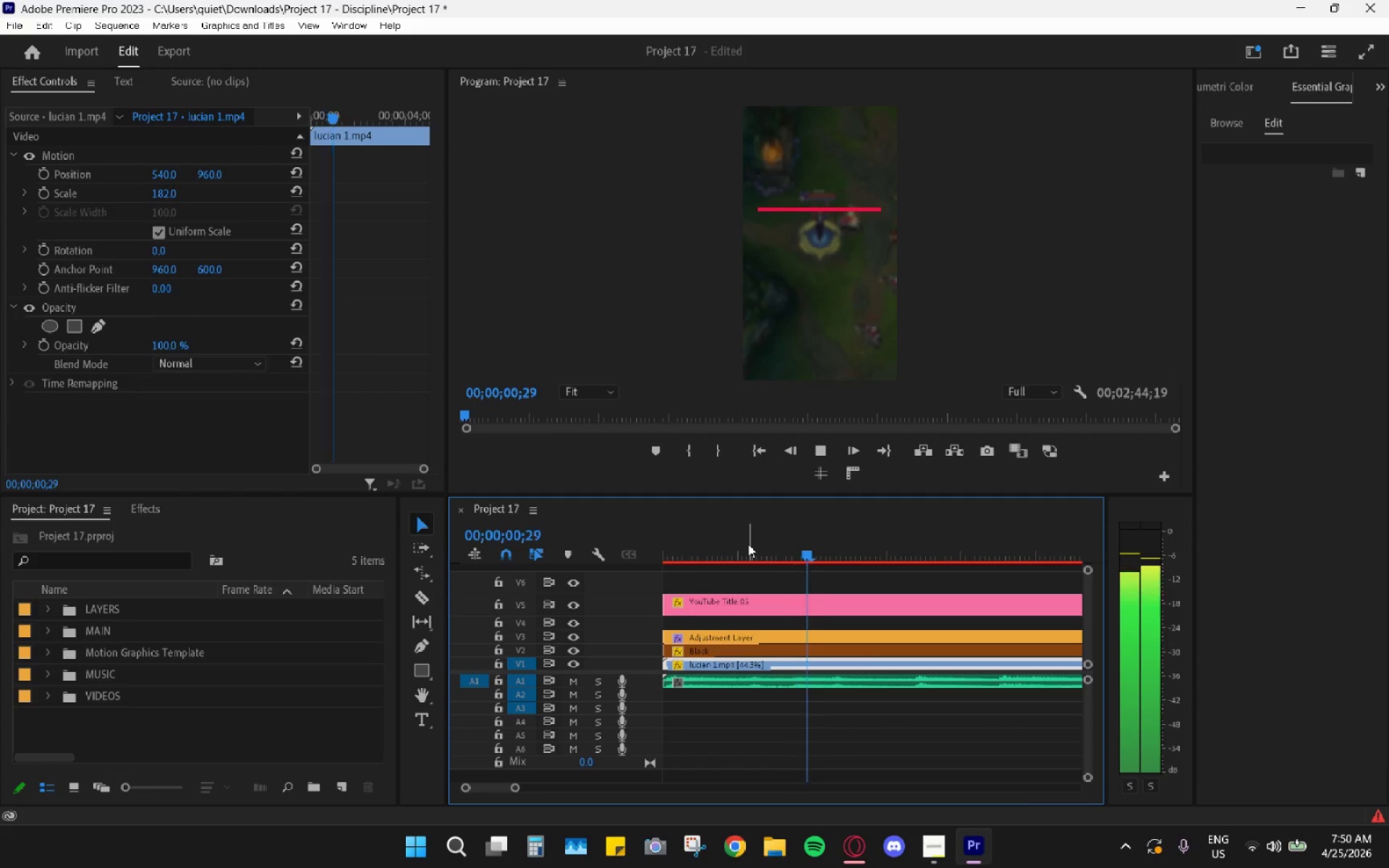 
key(Space)
 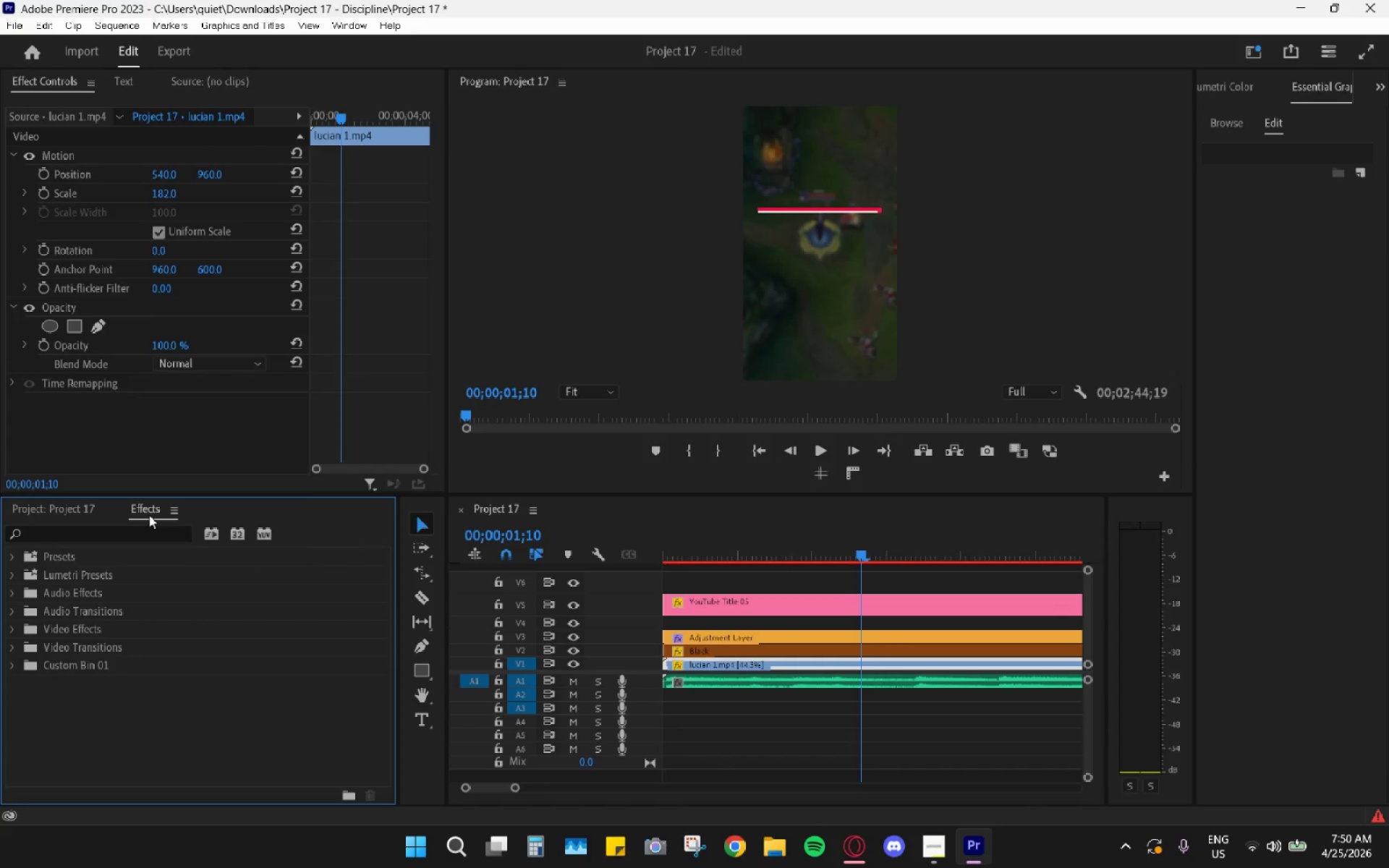 
double_click([134, 536])
 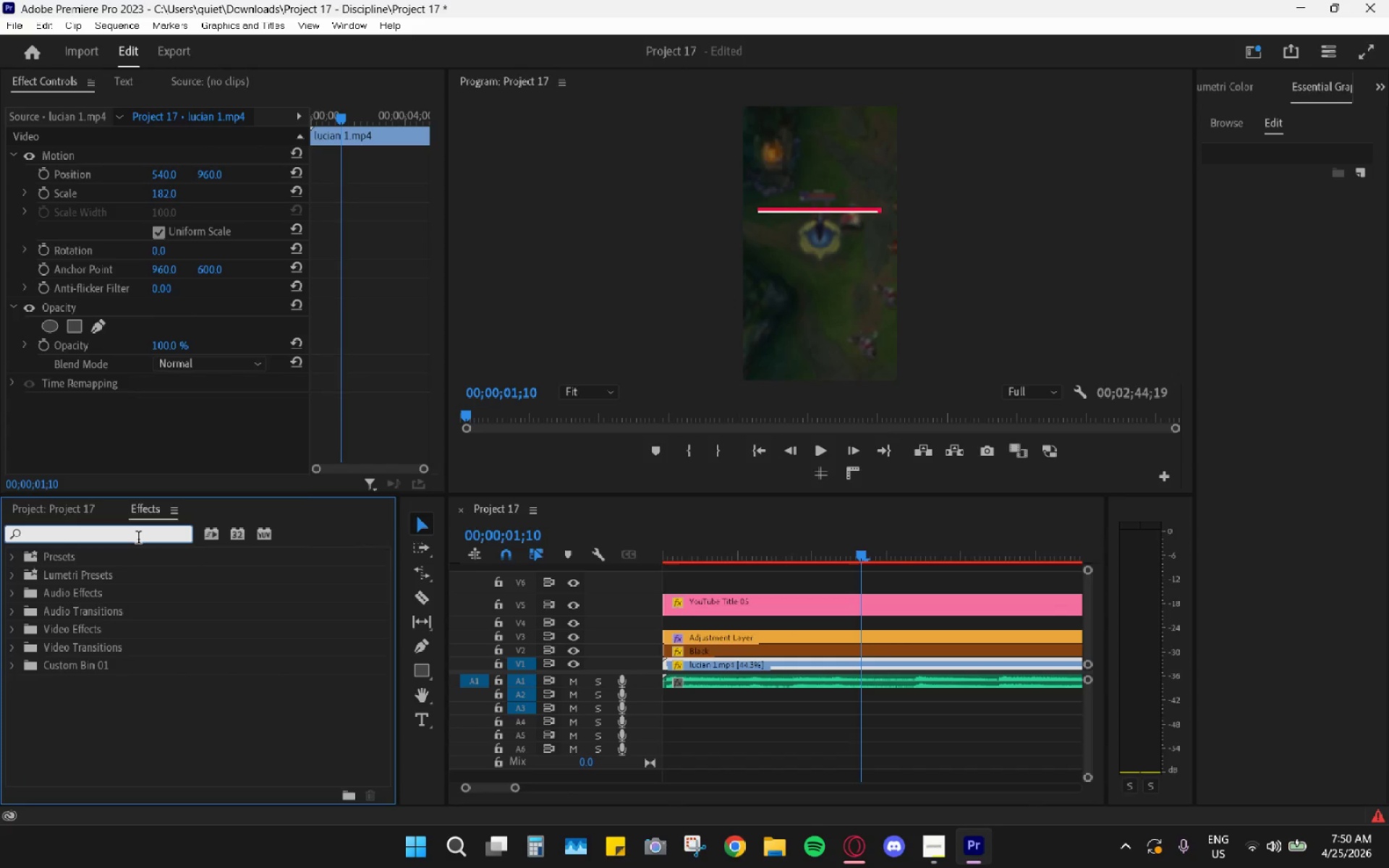 
type(hard limi)
 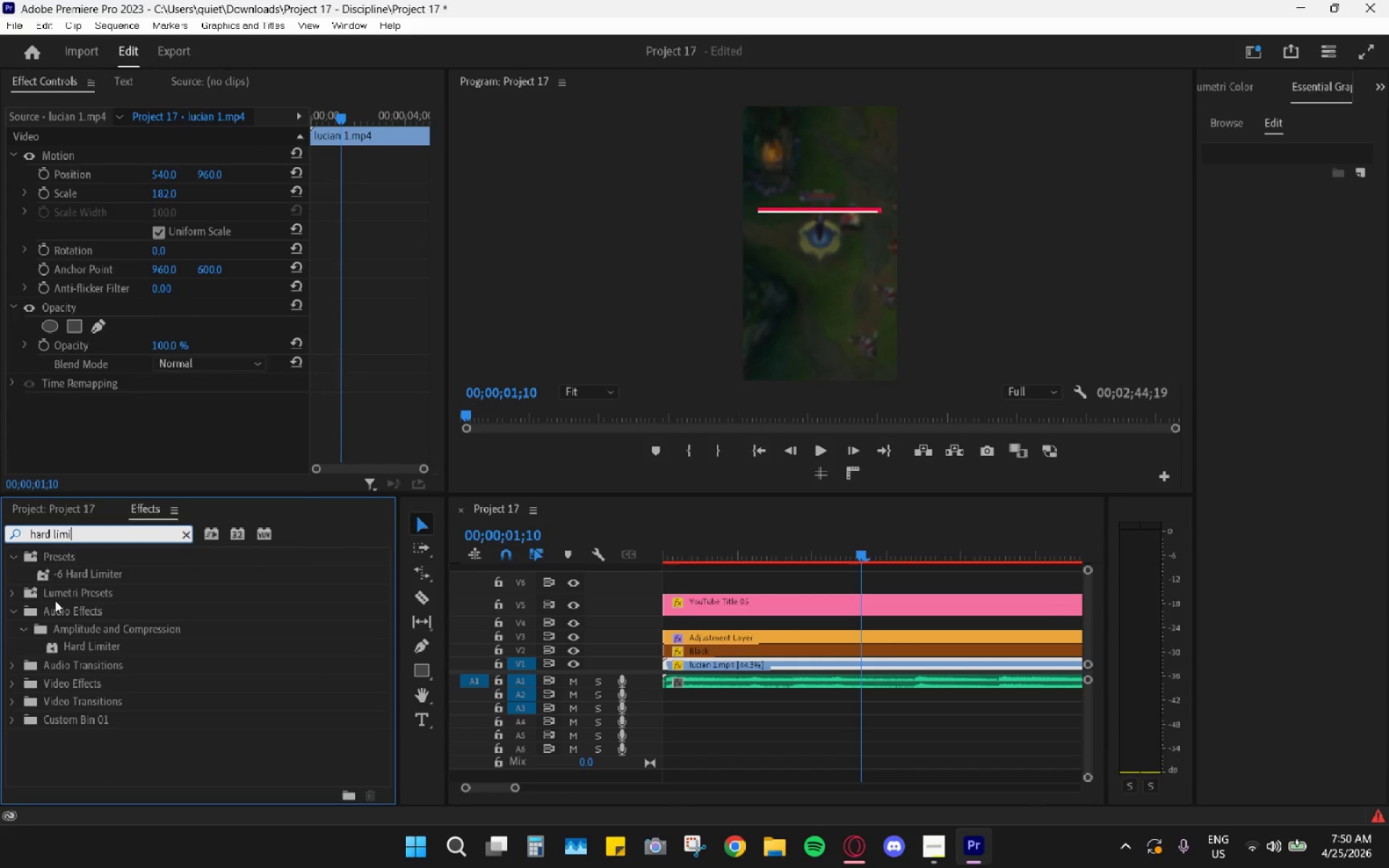 
left_click_drag(start_coordinate=[76, 574], to_coordinate=[909, 689])
 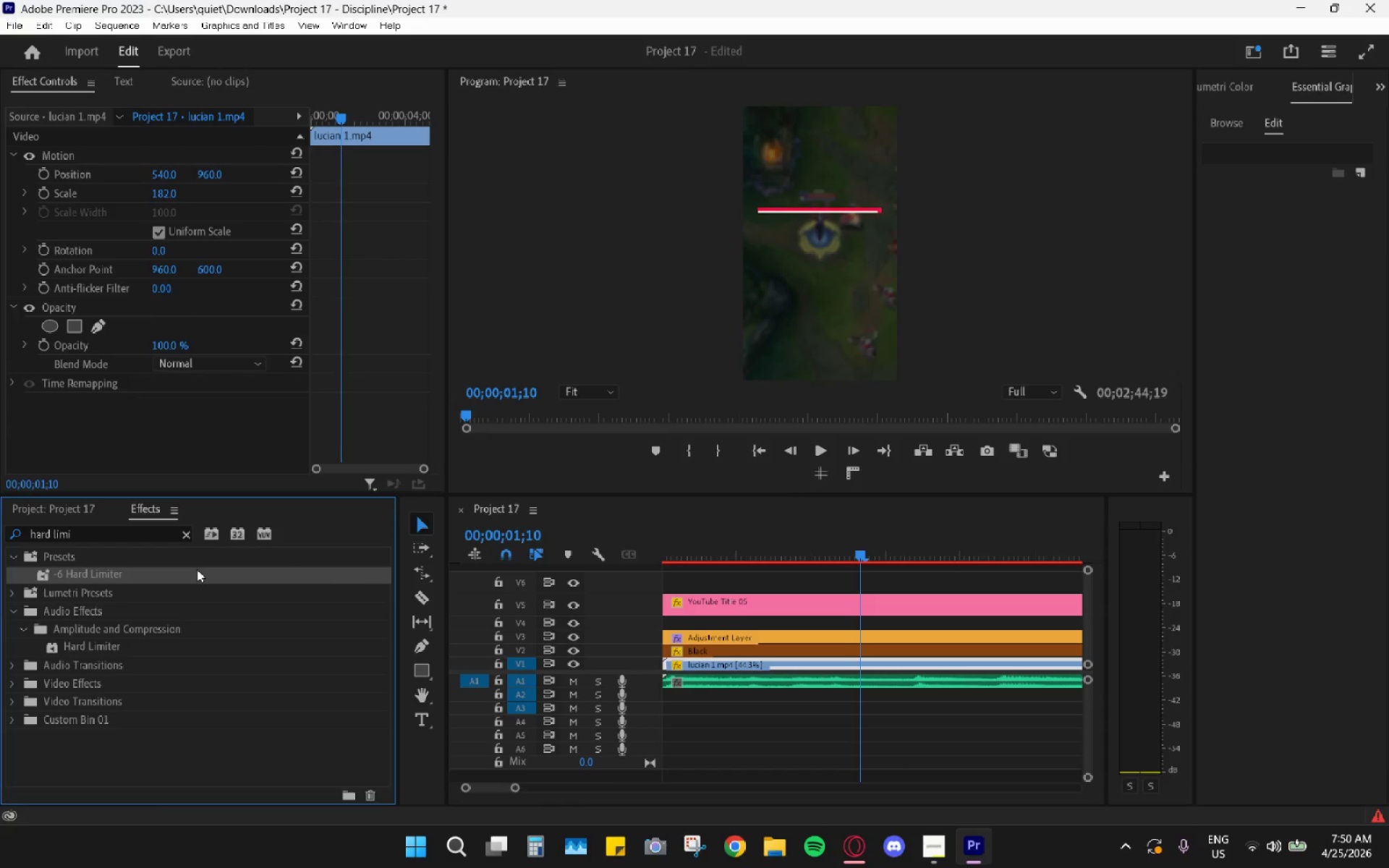 
left_click_drag(start_coordinate=[106, 579], to_coordinate=[824, 683])
 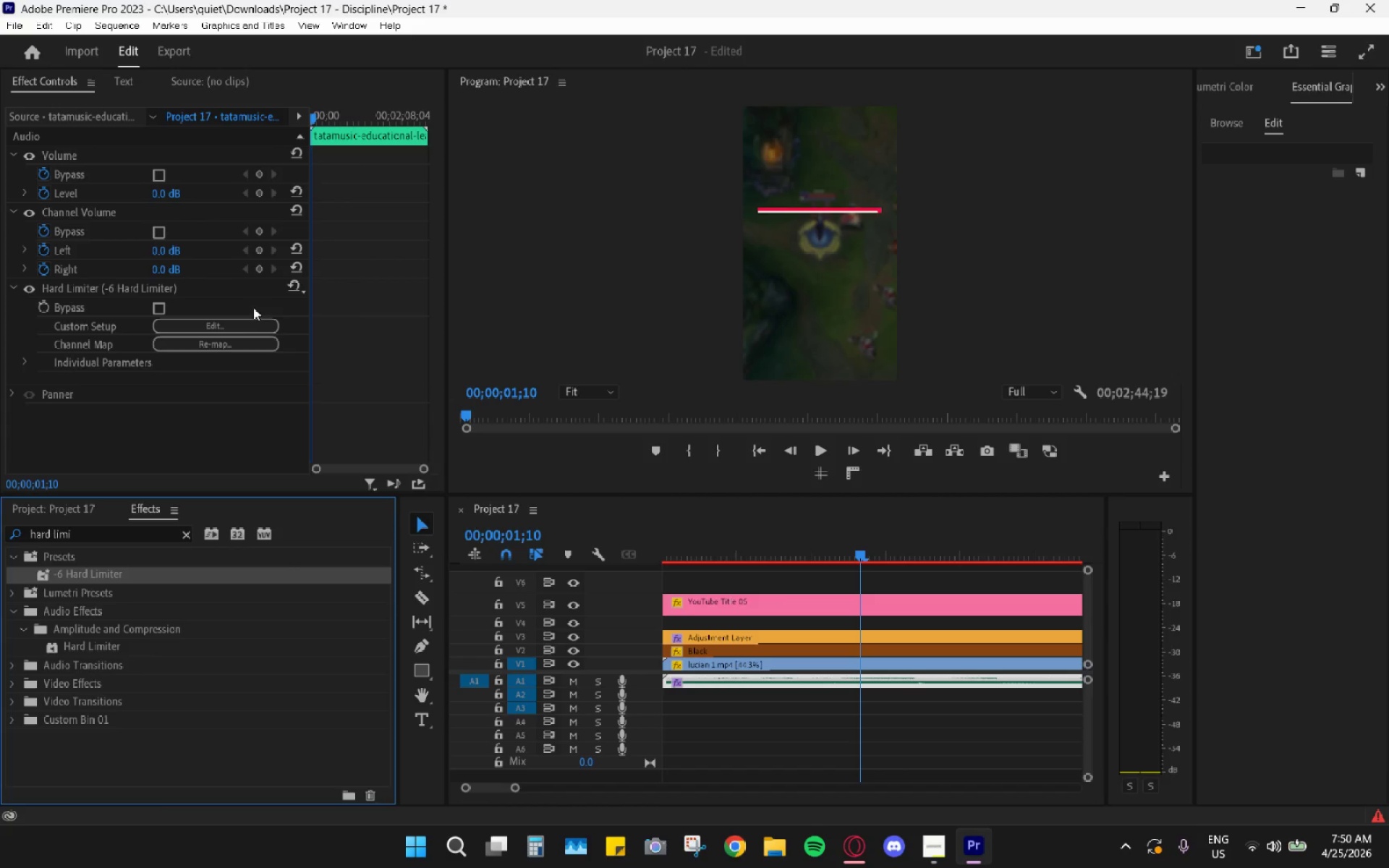 
left_click([236, 318])
 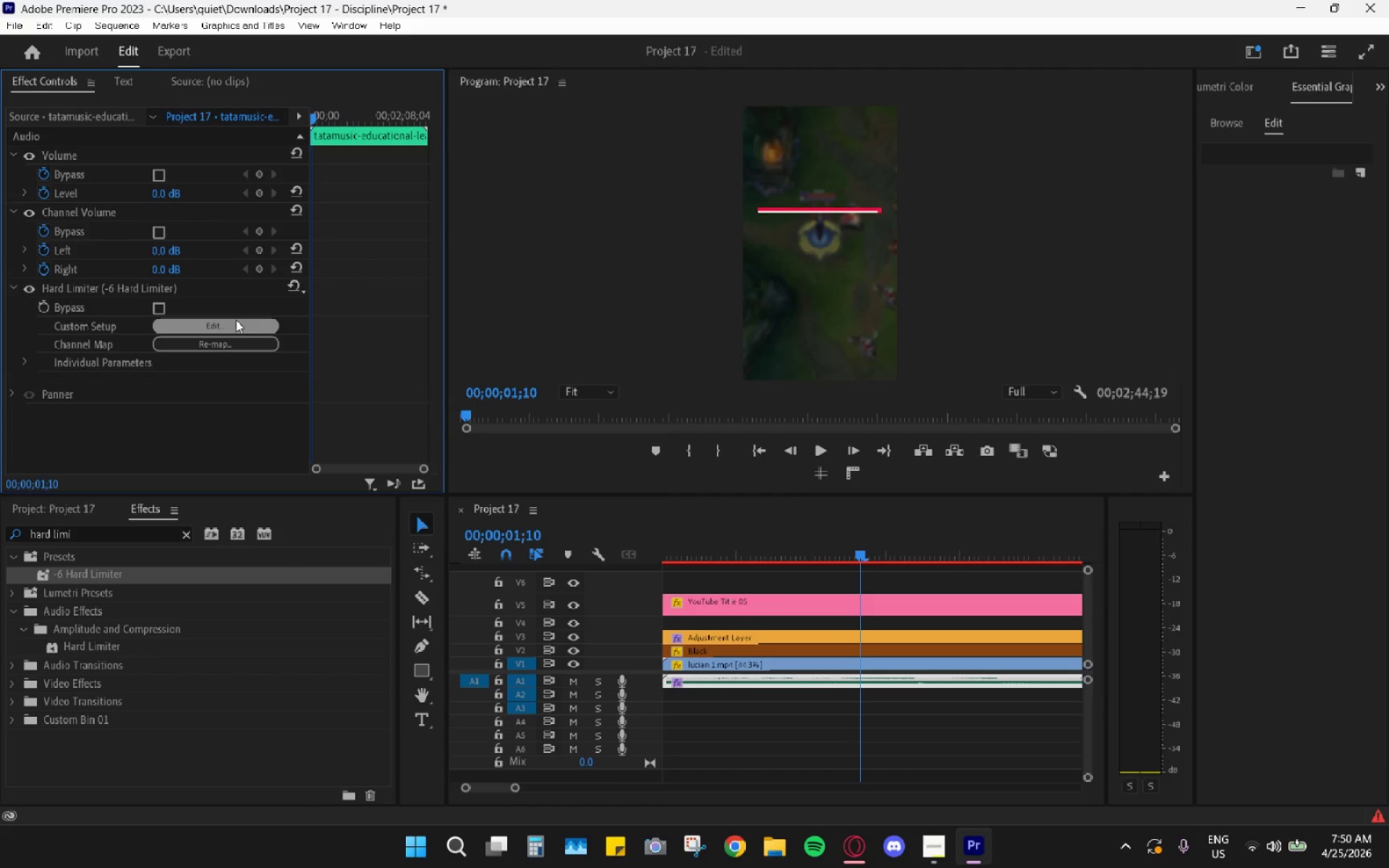 
left_click([238, 326])
 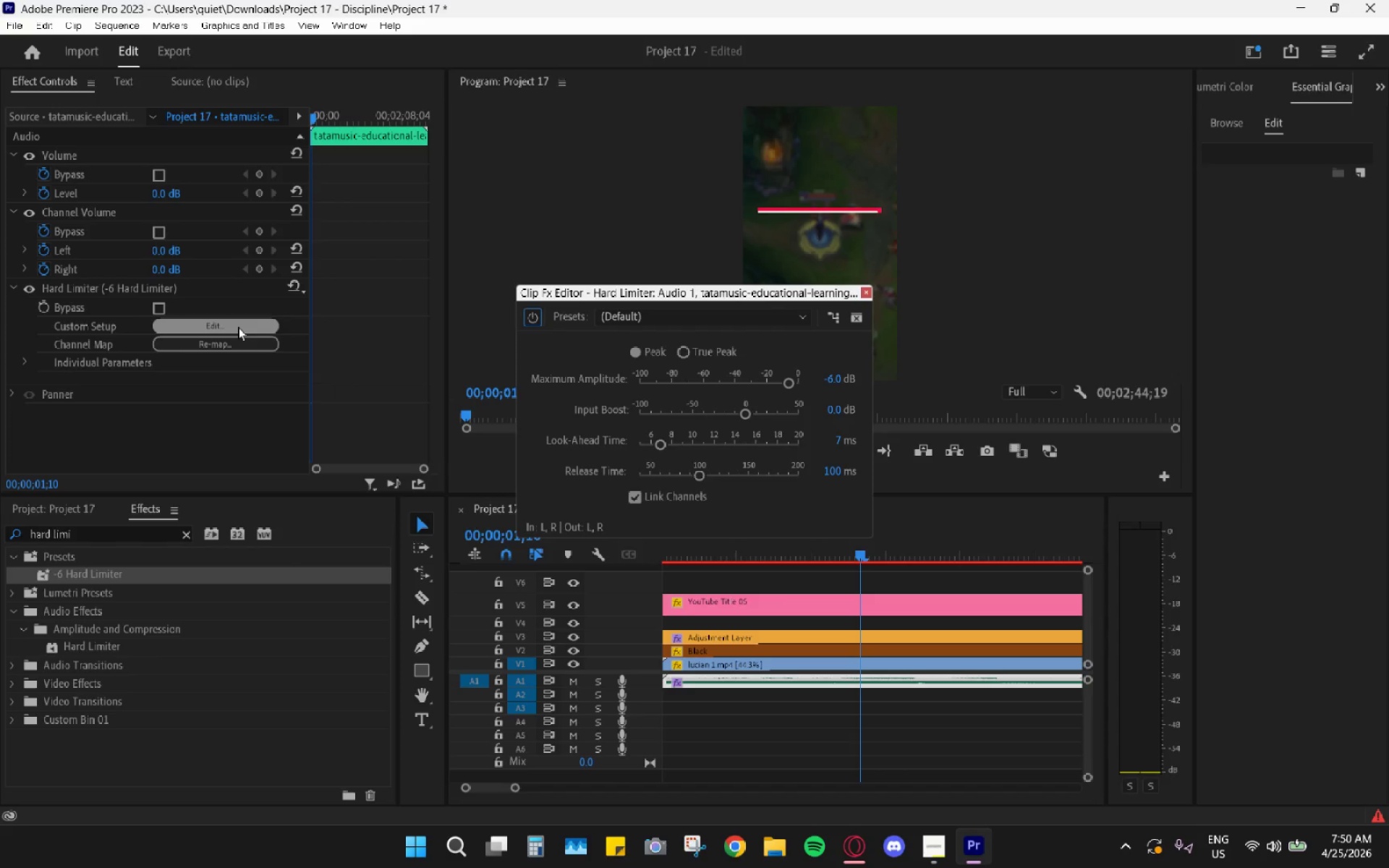 
wait(5.83)
 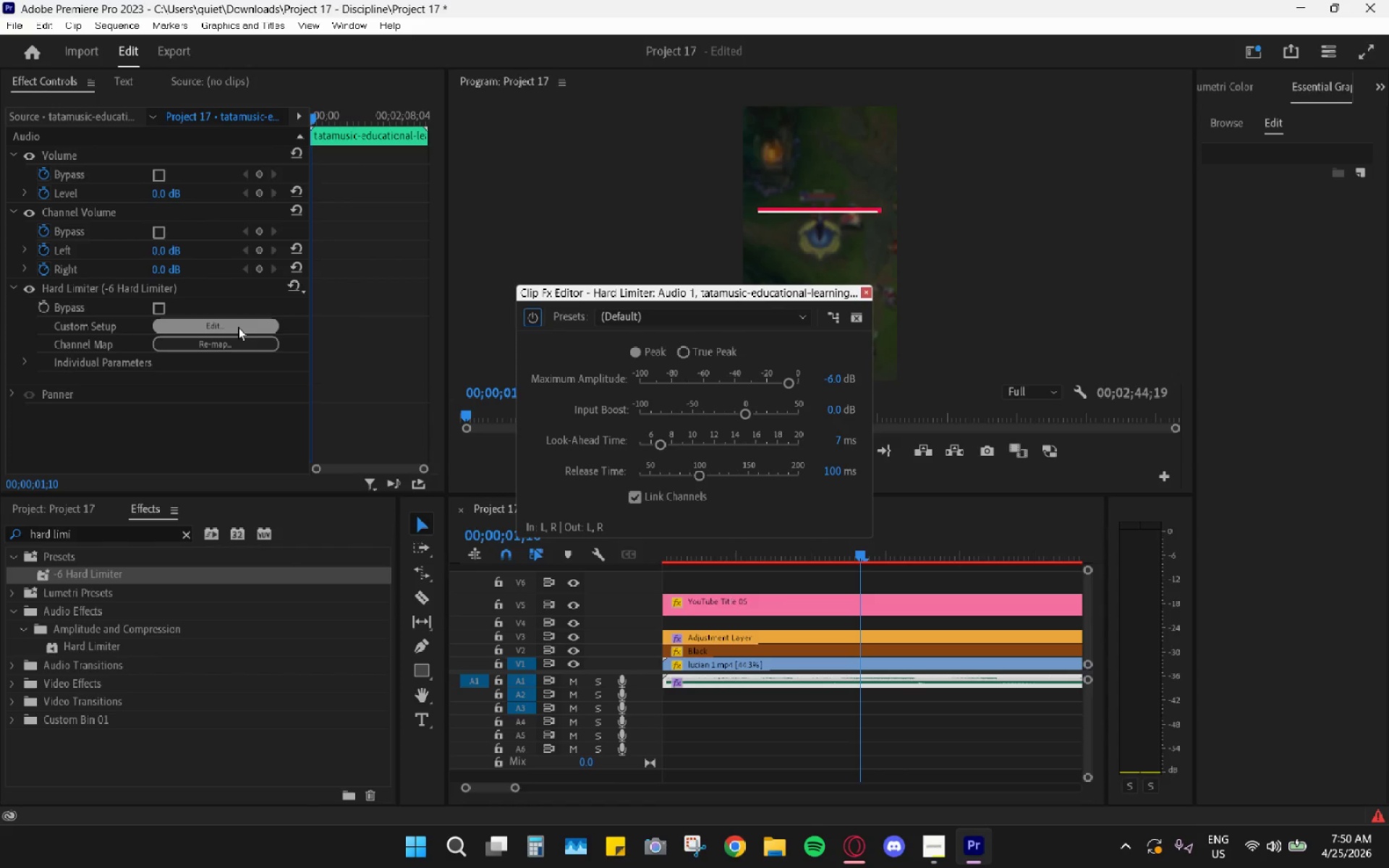 
left_click([864, 295])
 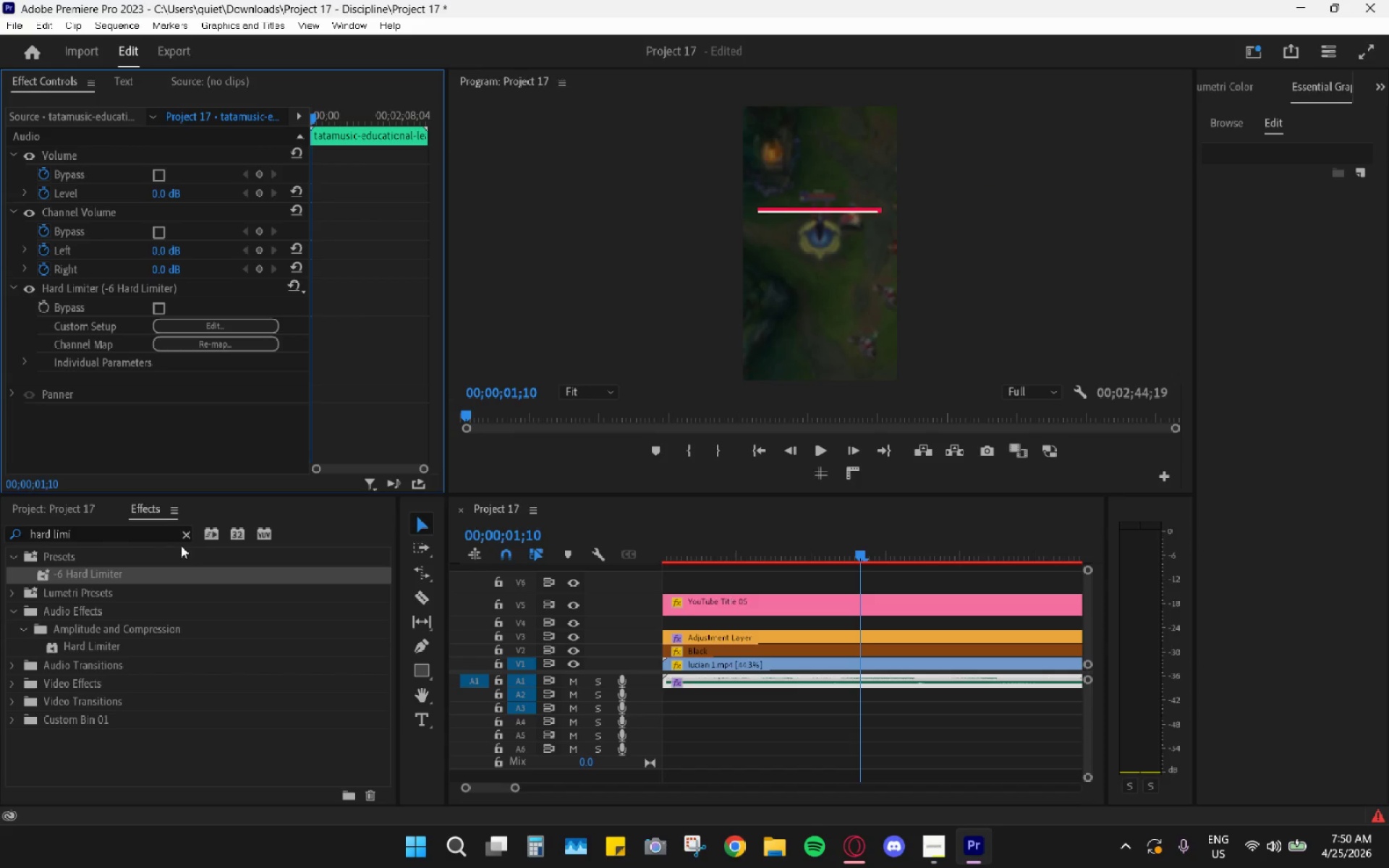 
double_click([151, 536])
 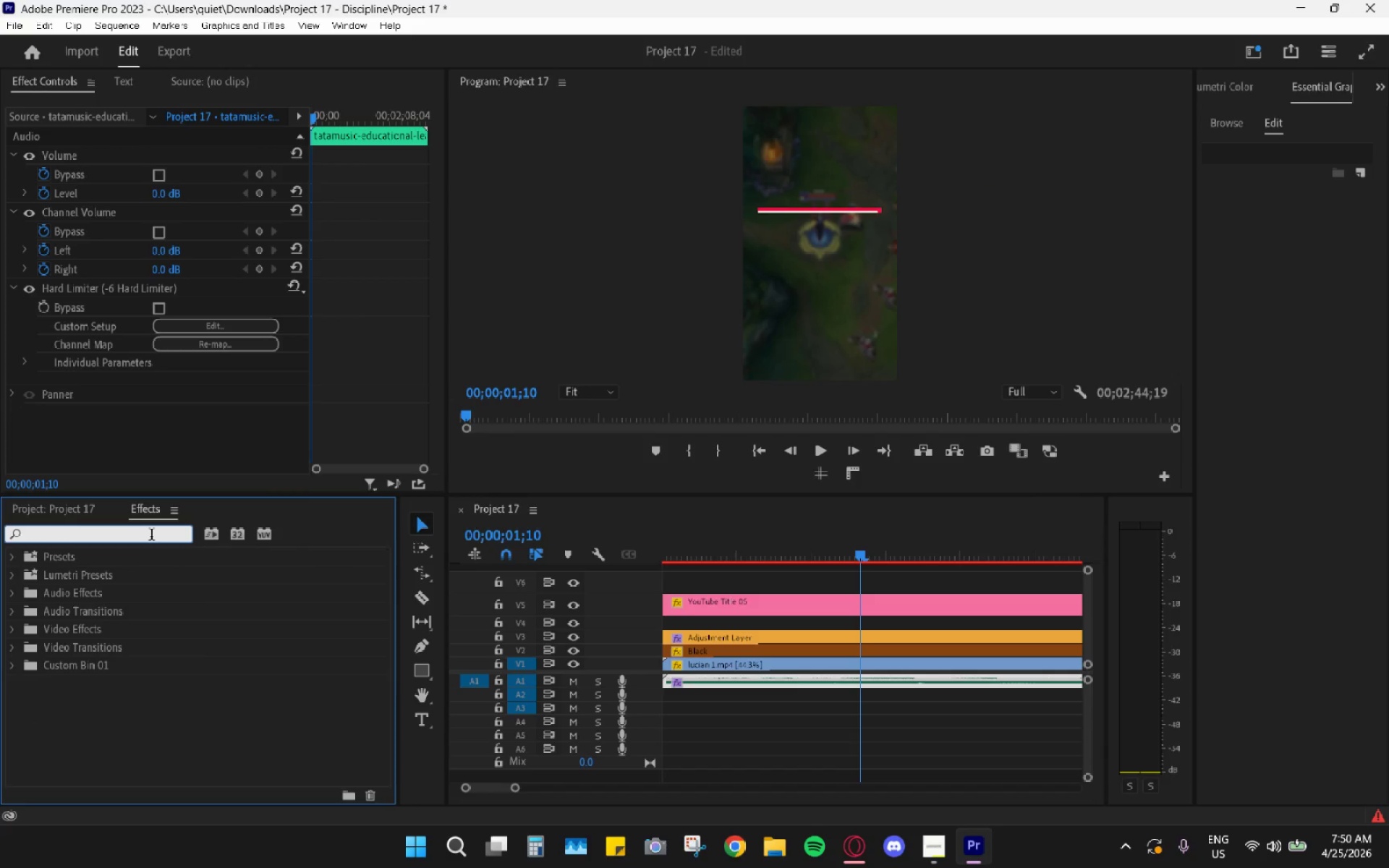 
type(ha)
key(Backspace)
key(Backspace)
type(const)
 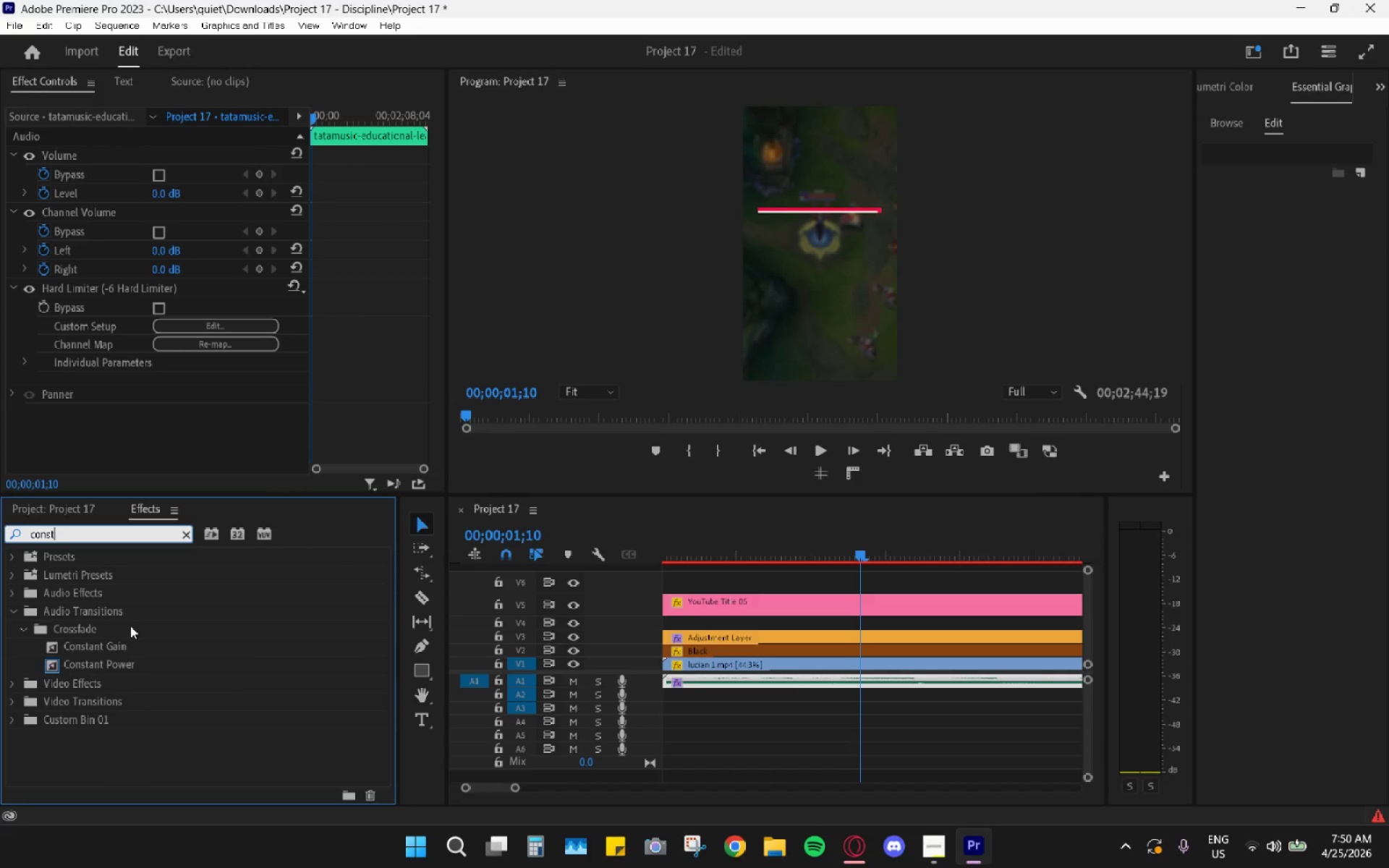 
left_click_drag(start_coordinate=[102, 648], to_coordinate=[672, 678])
 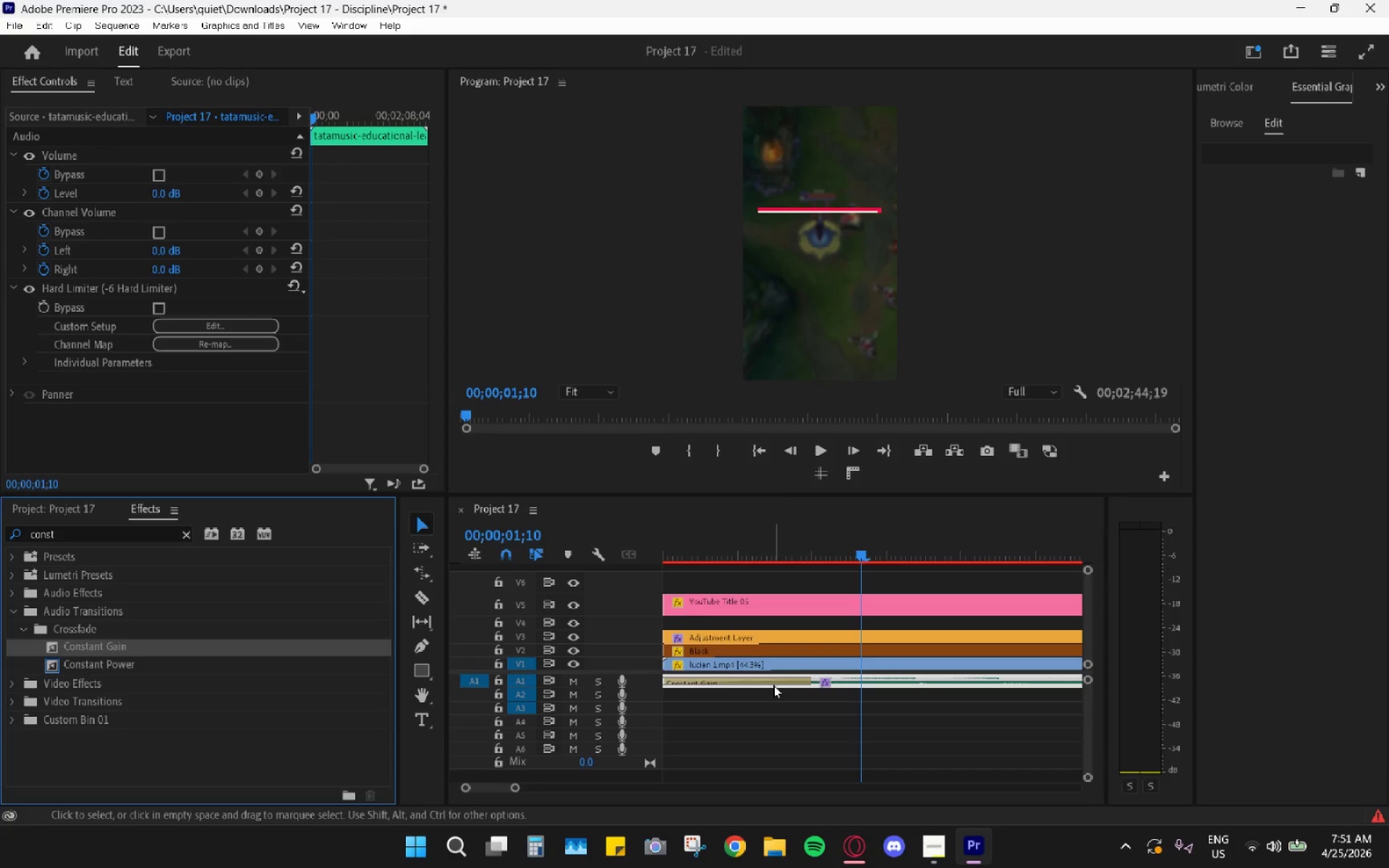 
left_click_drag(start_coordinate=[743, 545], to_coordinate=[549, 553])
 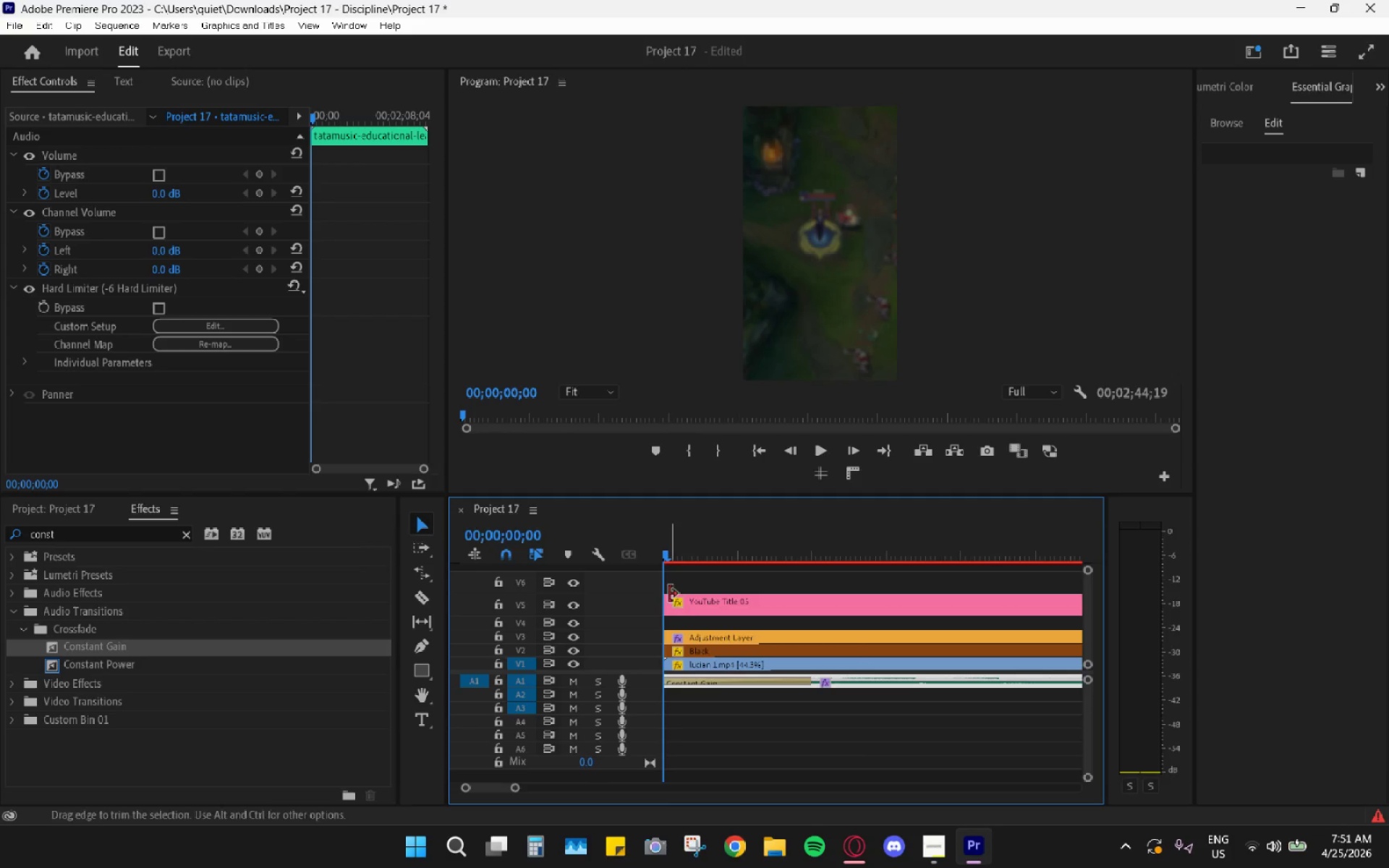 
key(Space)
 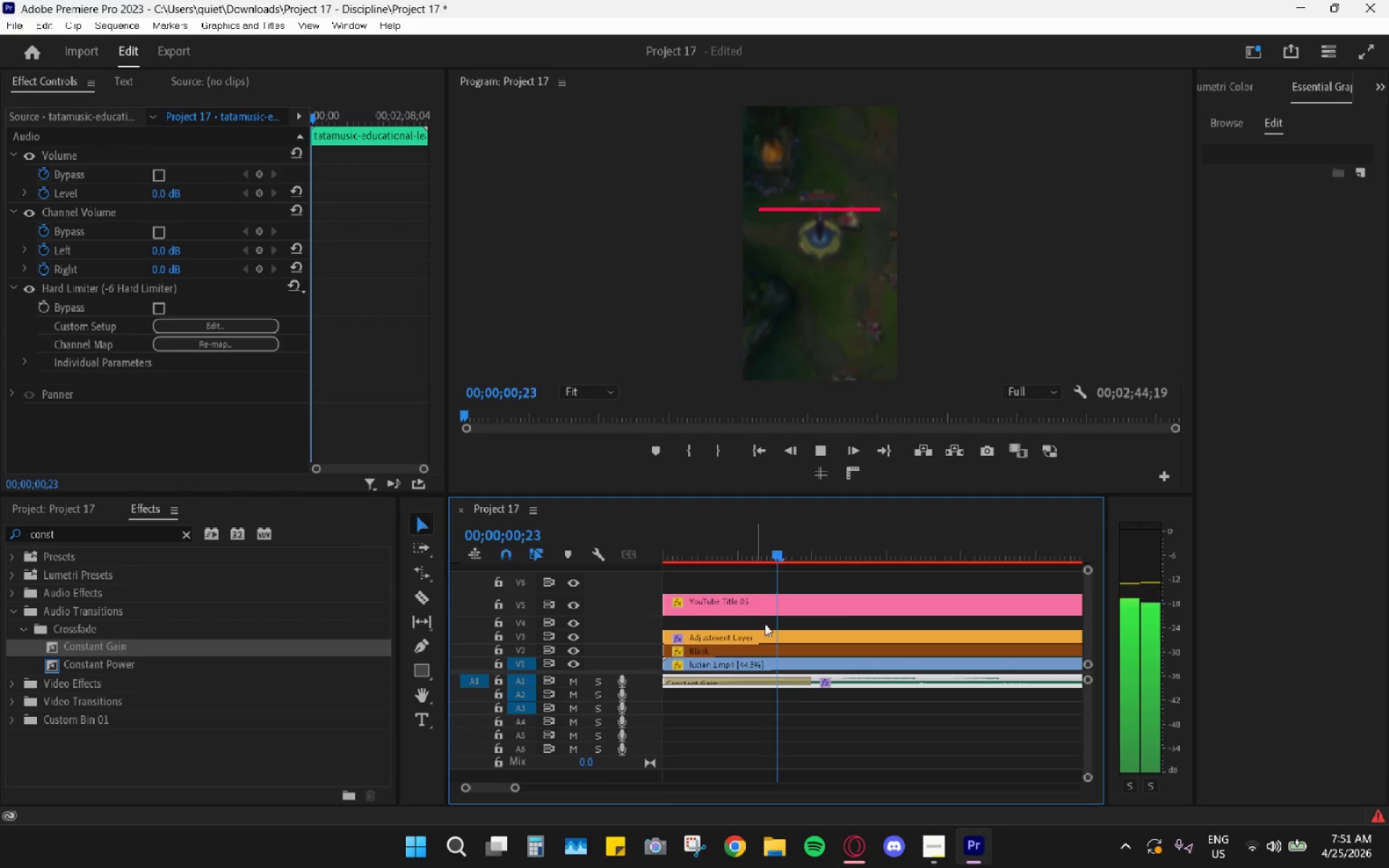 
key(Space)
 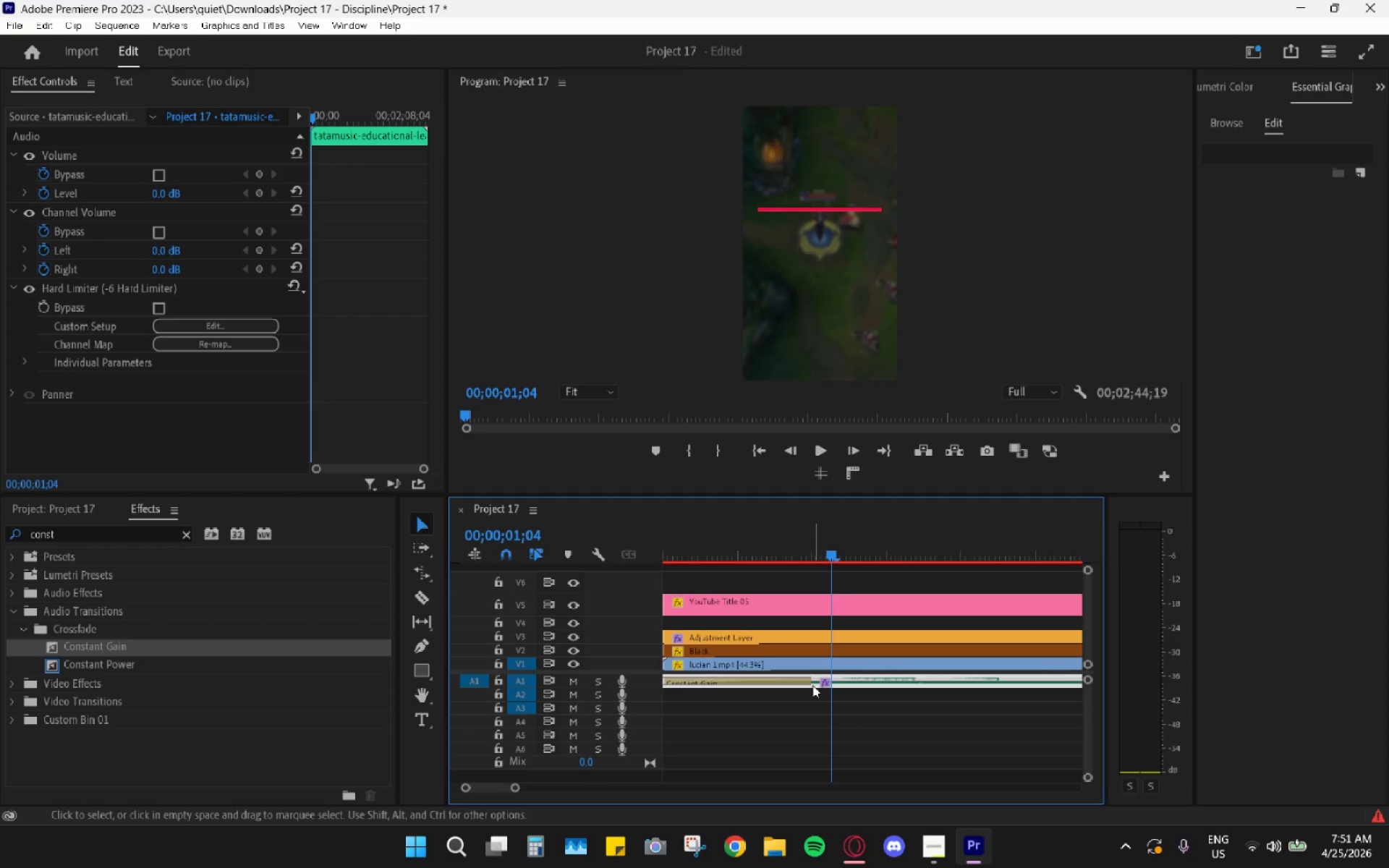 
left_click_drag(start_coordinate=[810, 684], to_coordinate=[716, 696])
 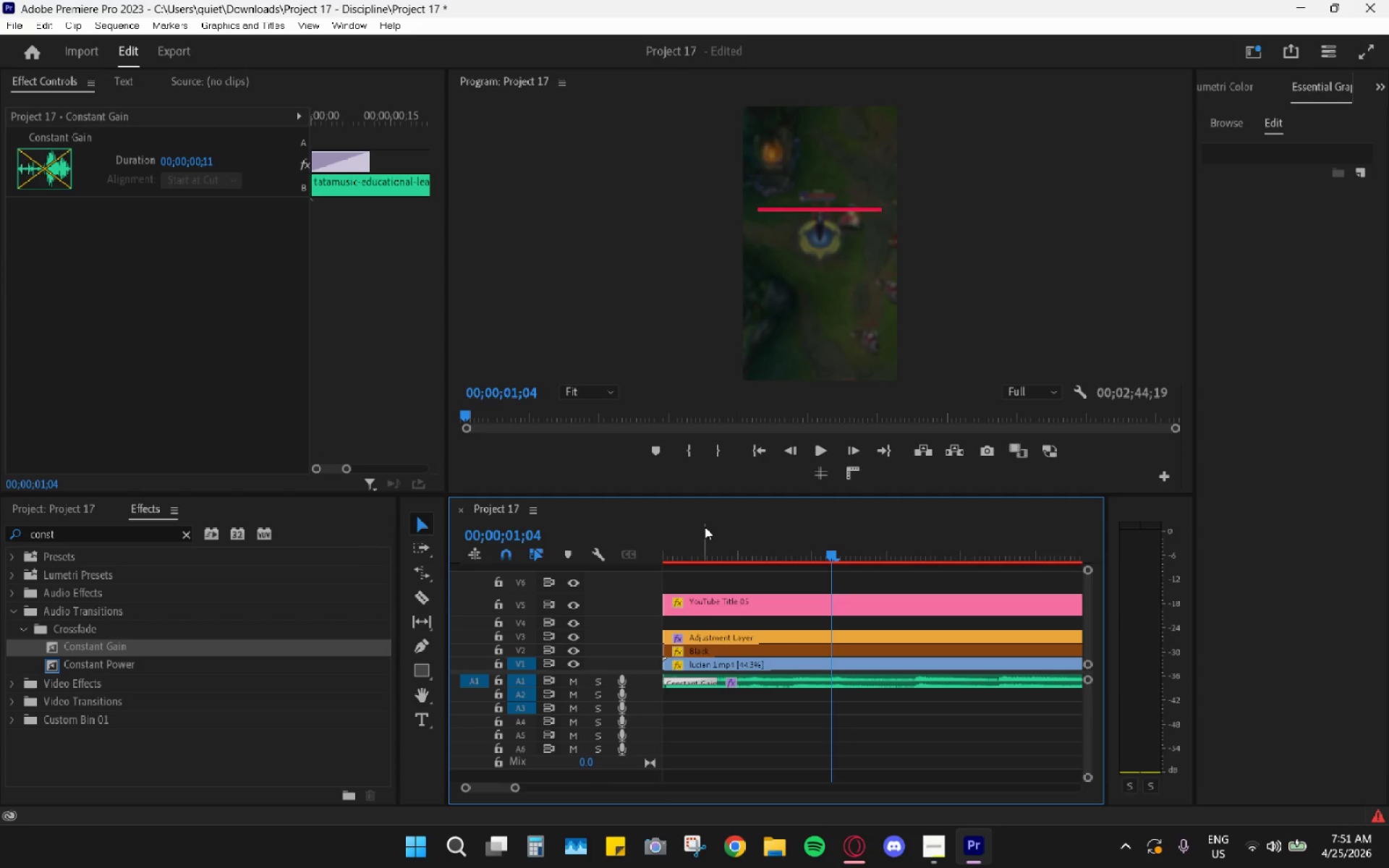 
left_click_drag(start_coordinate=[705, 527], to_coordinate=[527, 510])
 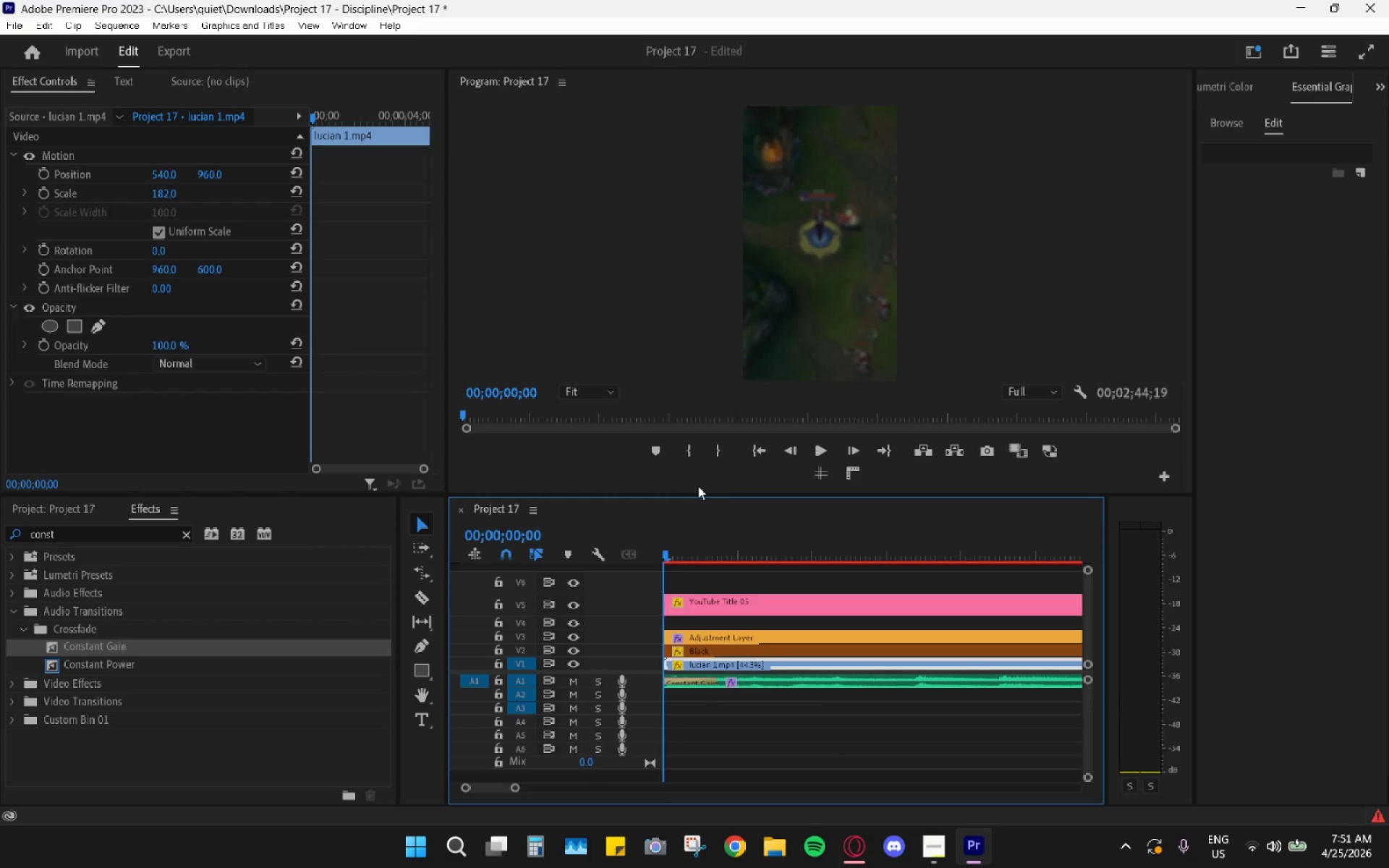 
left_click_drag(start_coordinate=[691, 551], to_coordinate=[597, 555])
 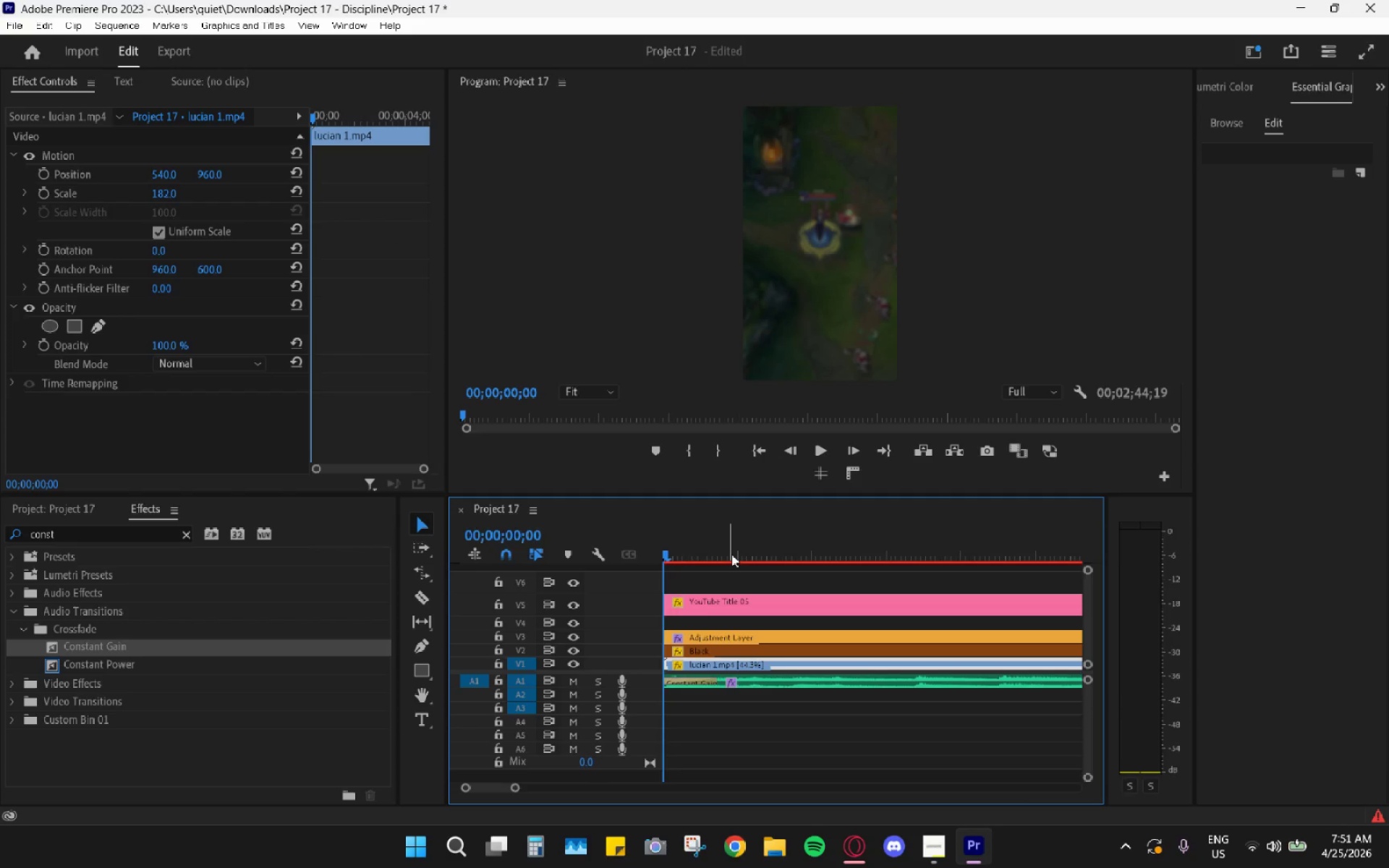 
key(Space)
 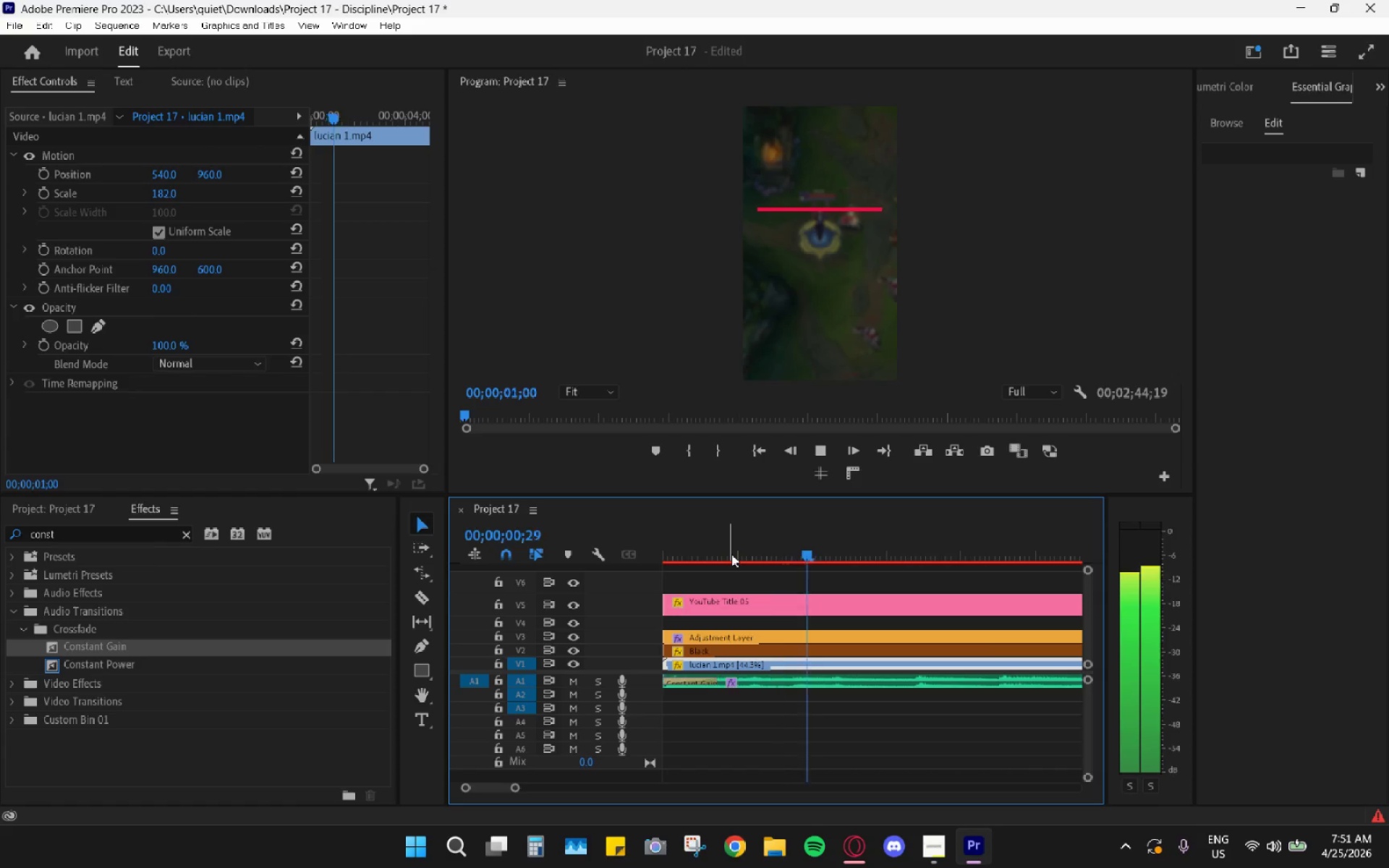 
hold_key(key=AltLeft, duration=1.0)
scroll: coordinate [925, 556], scroll_direction: down, amount: 14.0
 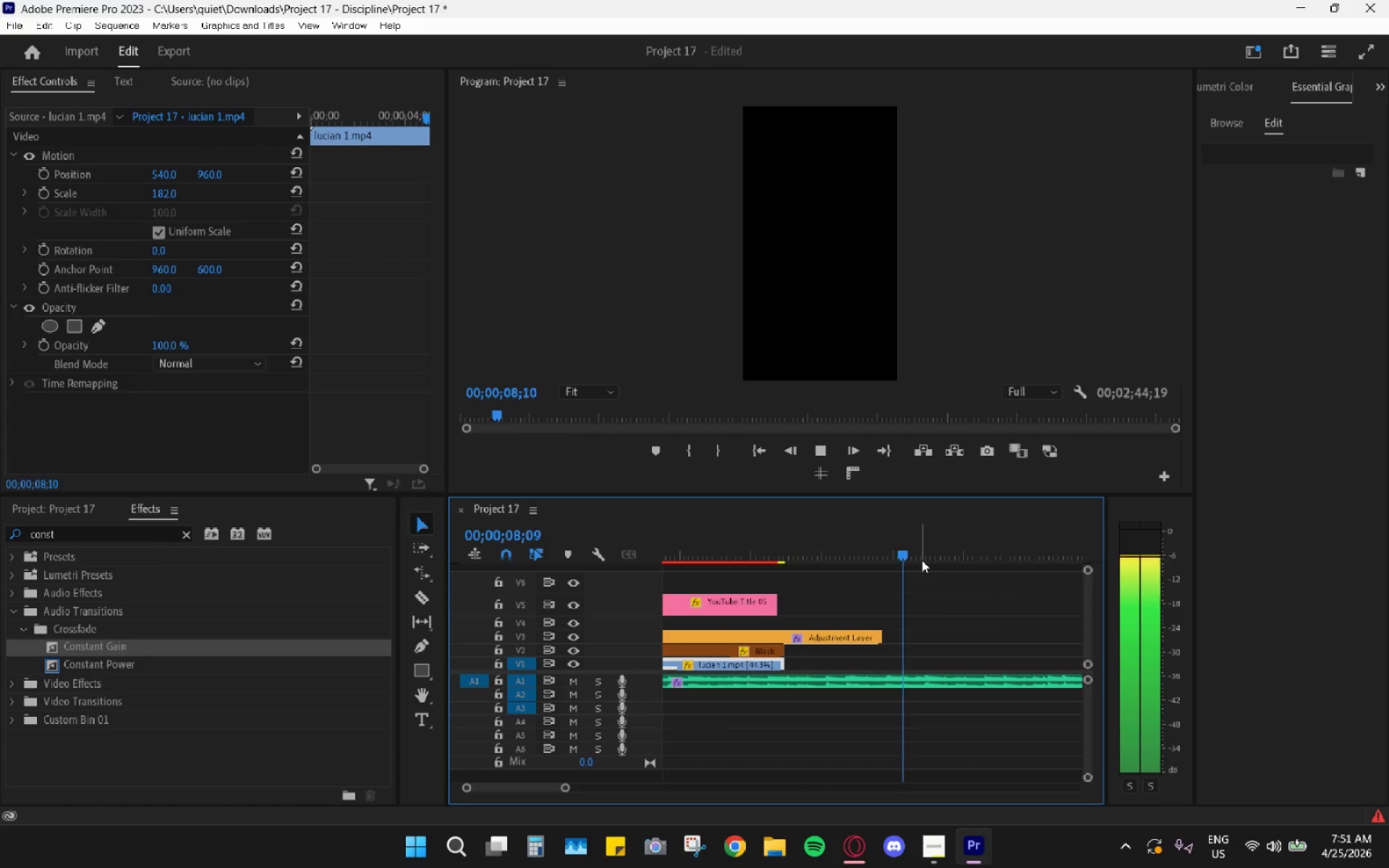 
key(Space)
 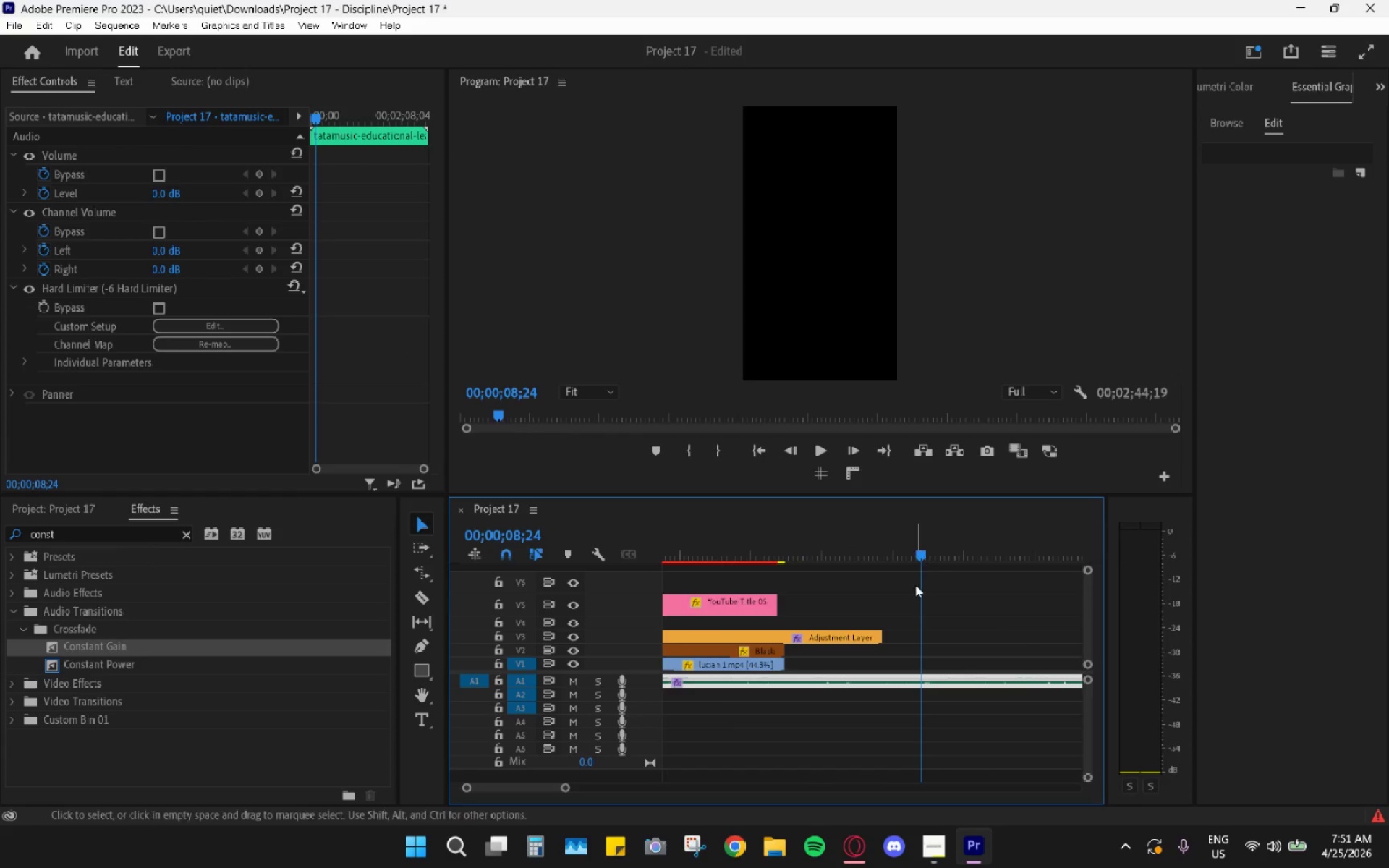 
hold_key(key=AltLeft, duration=0.5)
 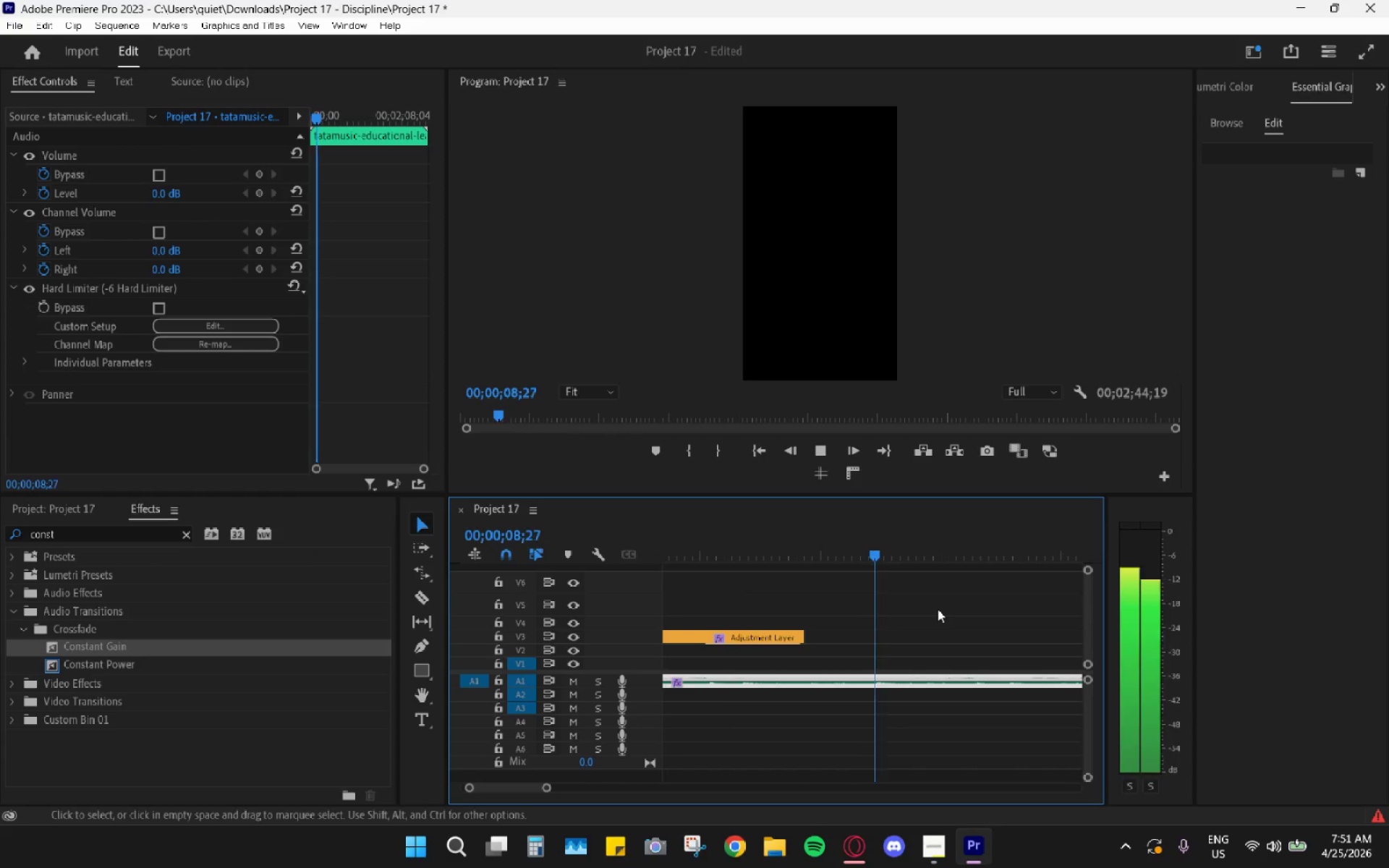 
key(Space)
 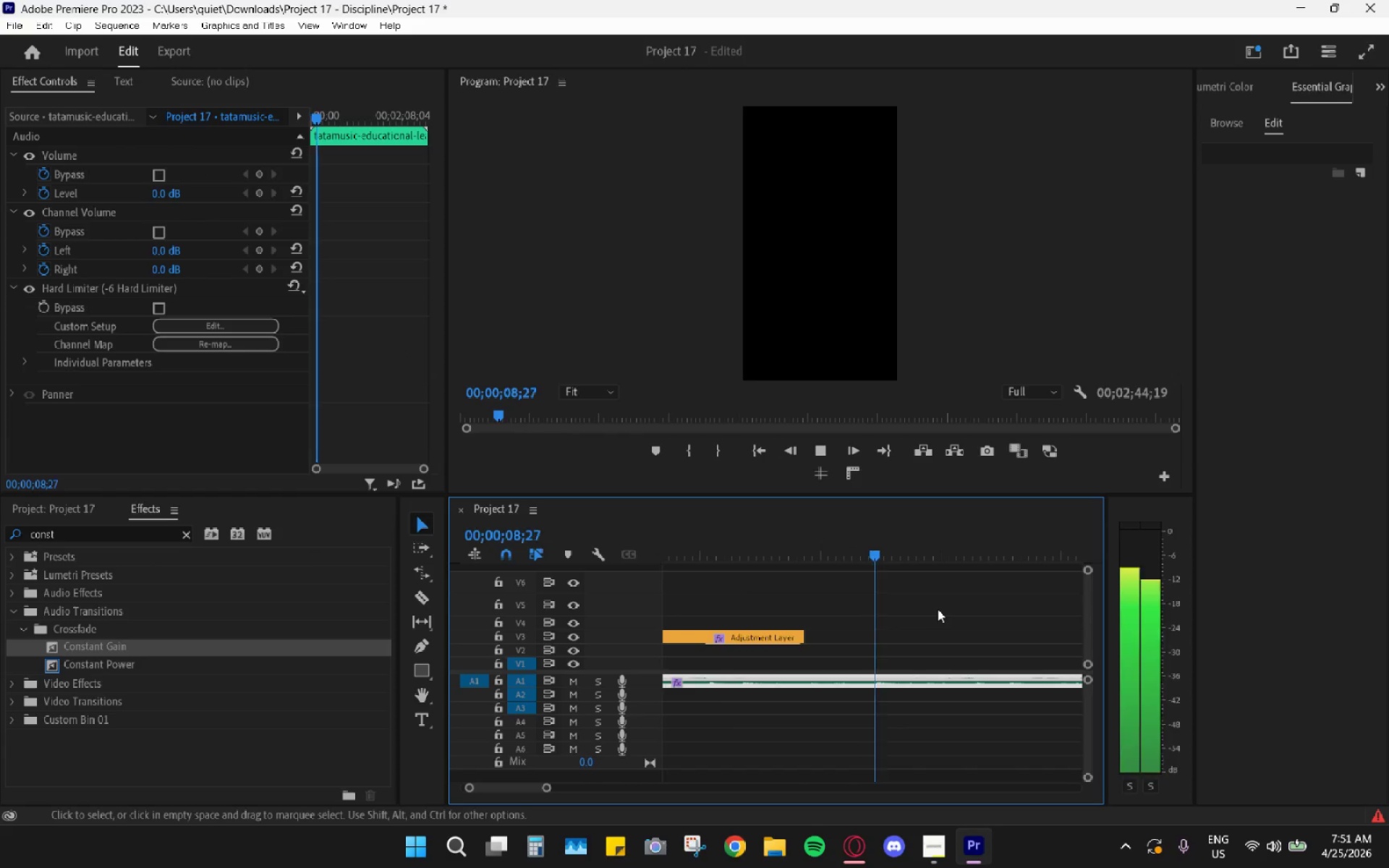 
key(Space)
 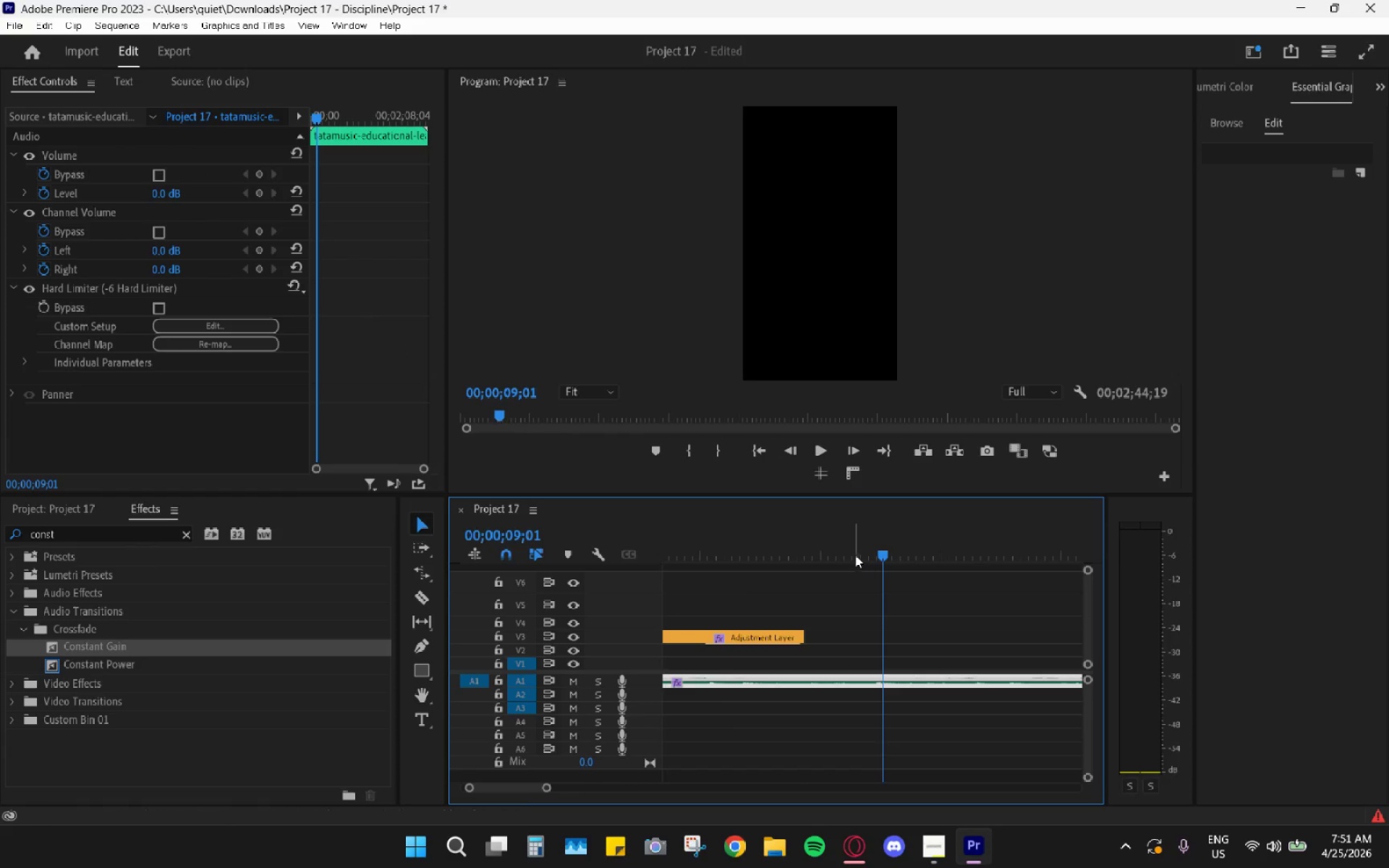 
scroll: coordinate [938, 610], scroll_direction: up, amount: 3.0
 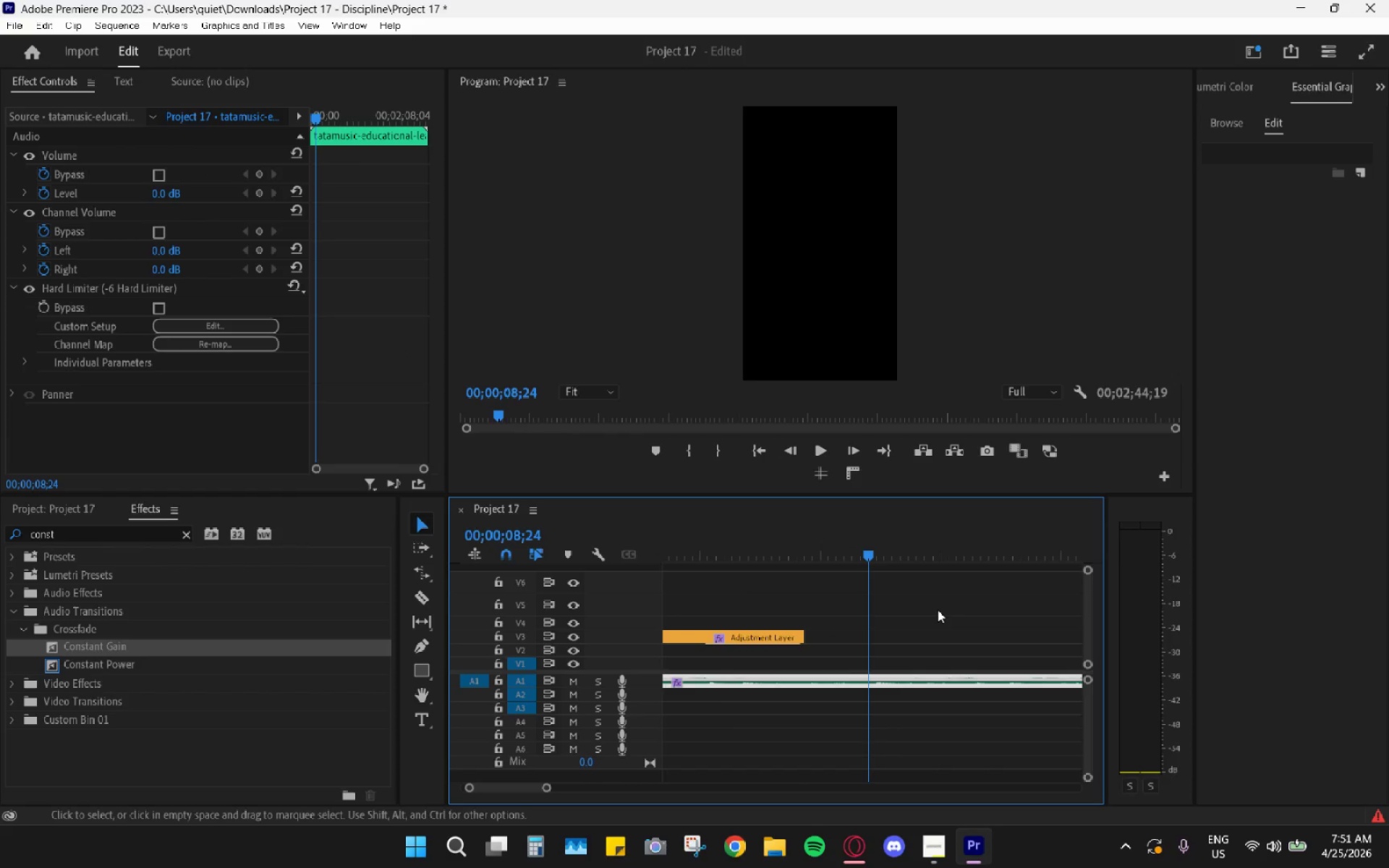 
left_click([874, 545])
 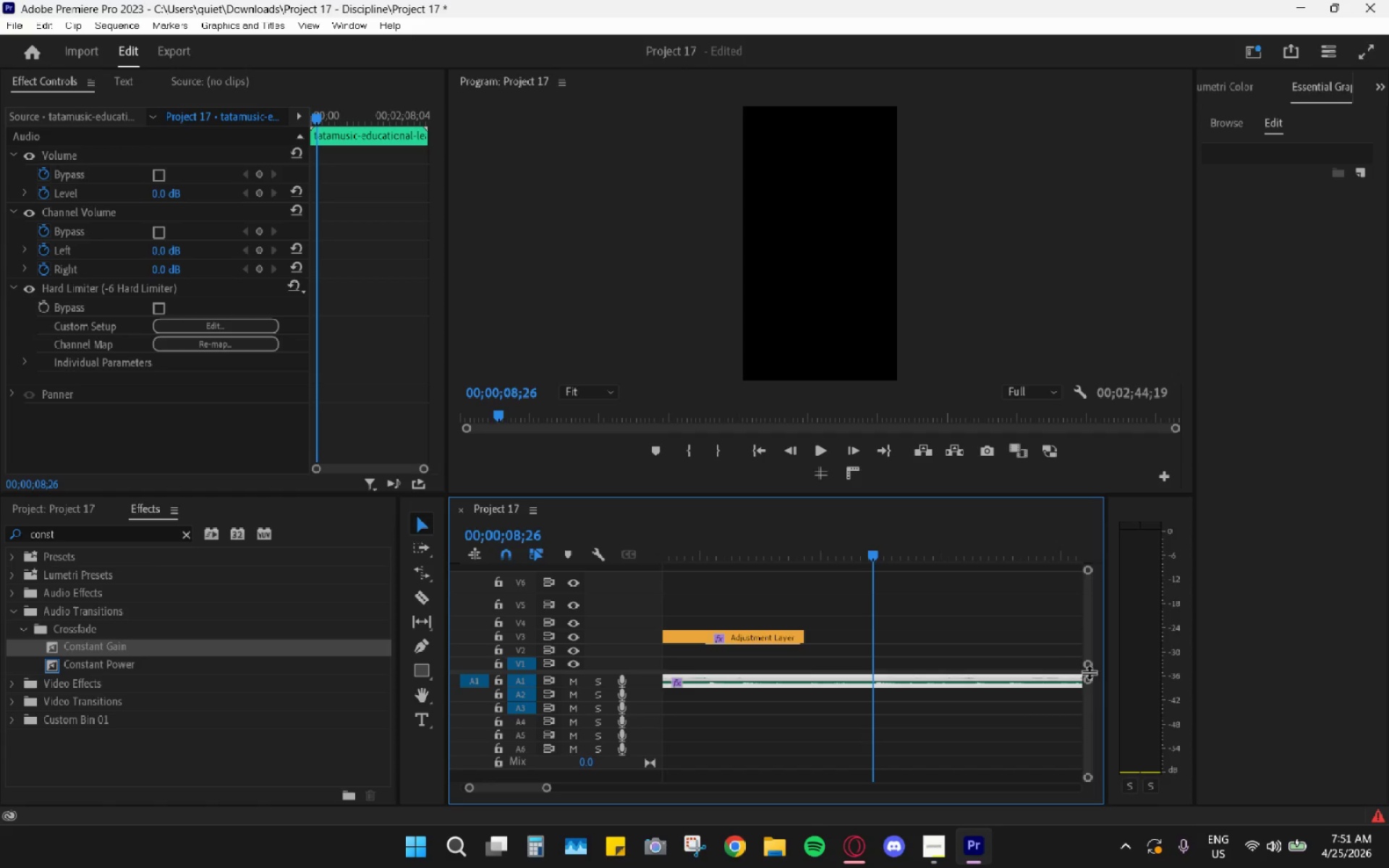 
left_click_drag(start_coordinate=[1091, 683], to_coordinate=[1090, 689])
 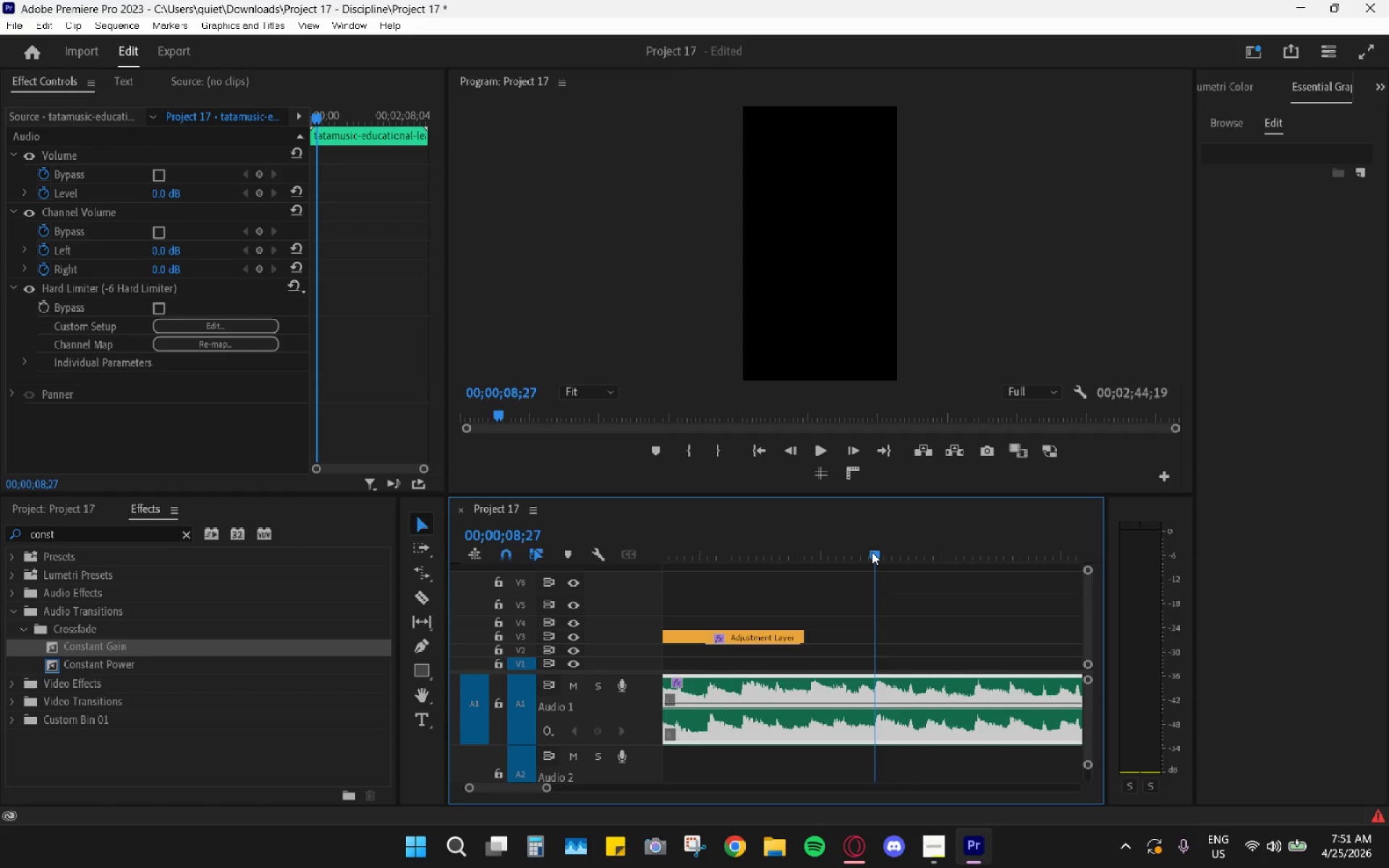 
key(Space)
 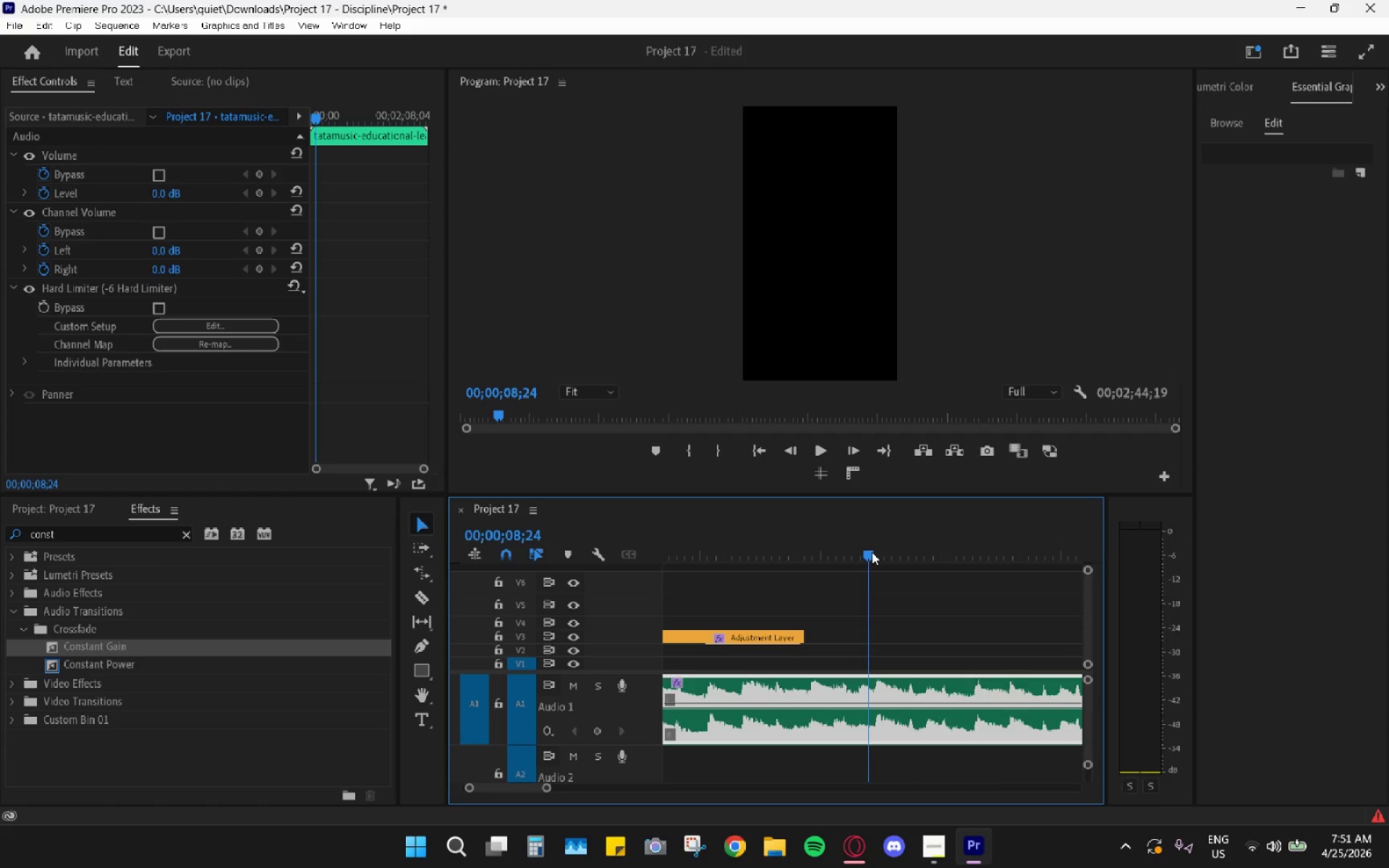 
left_click([872, 552])
 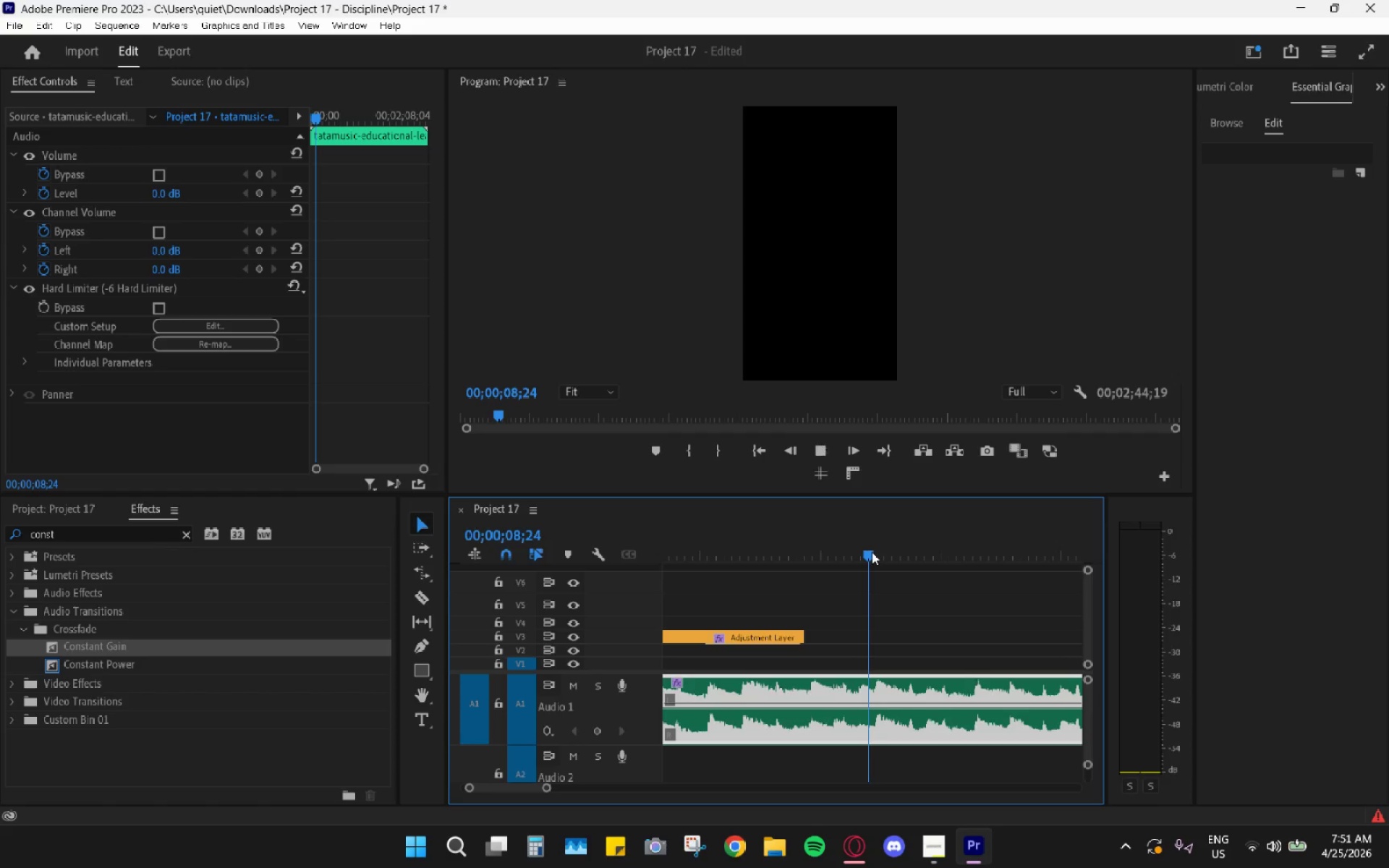 
key(Space)
 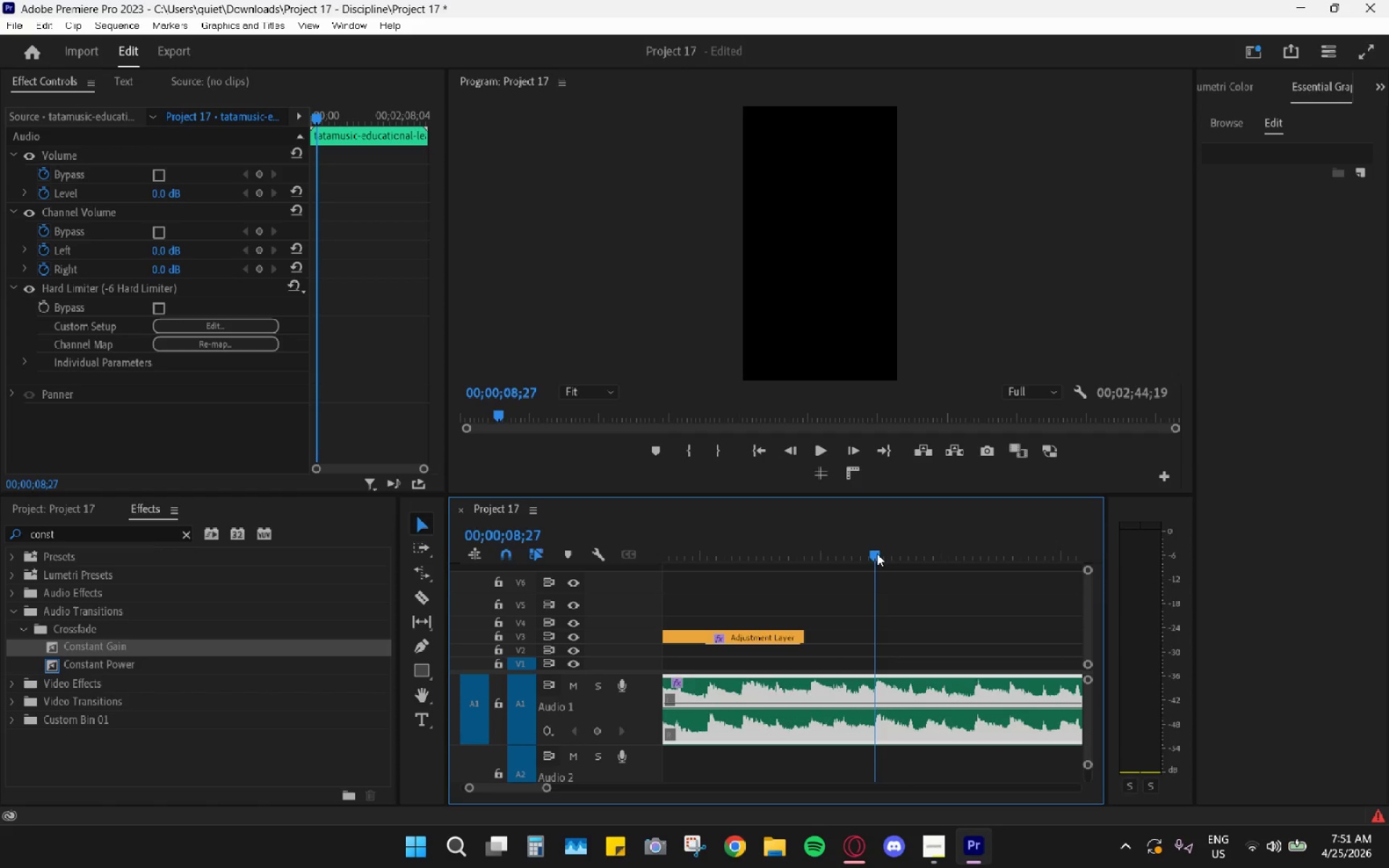 
key(Space)
 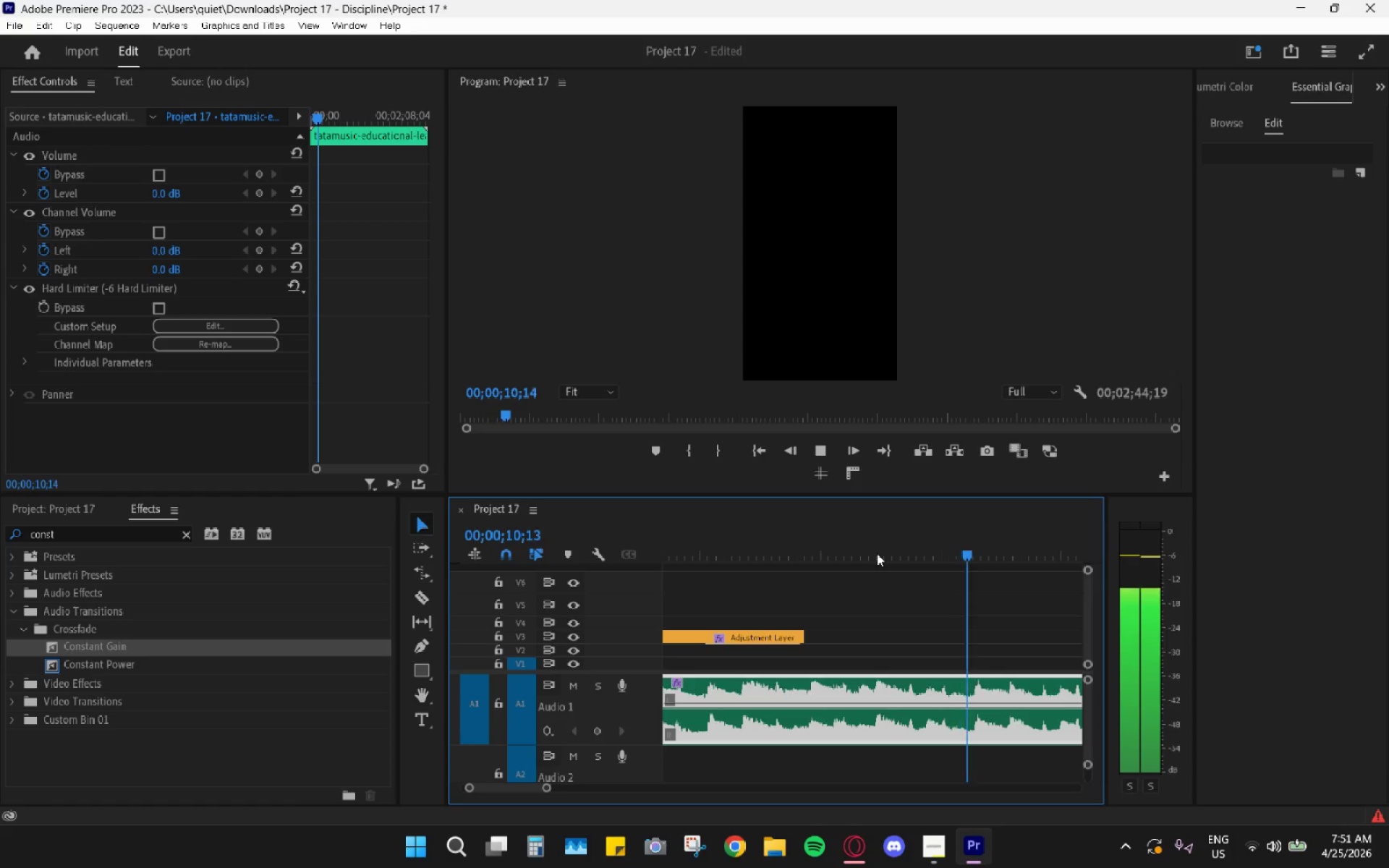 
key(Space)
 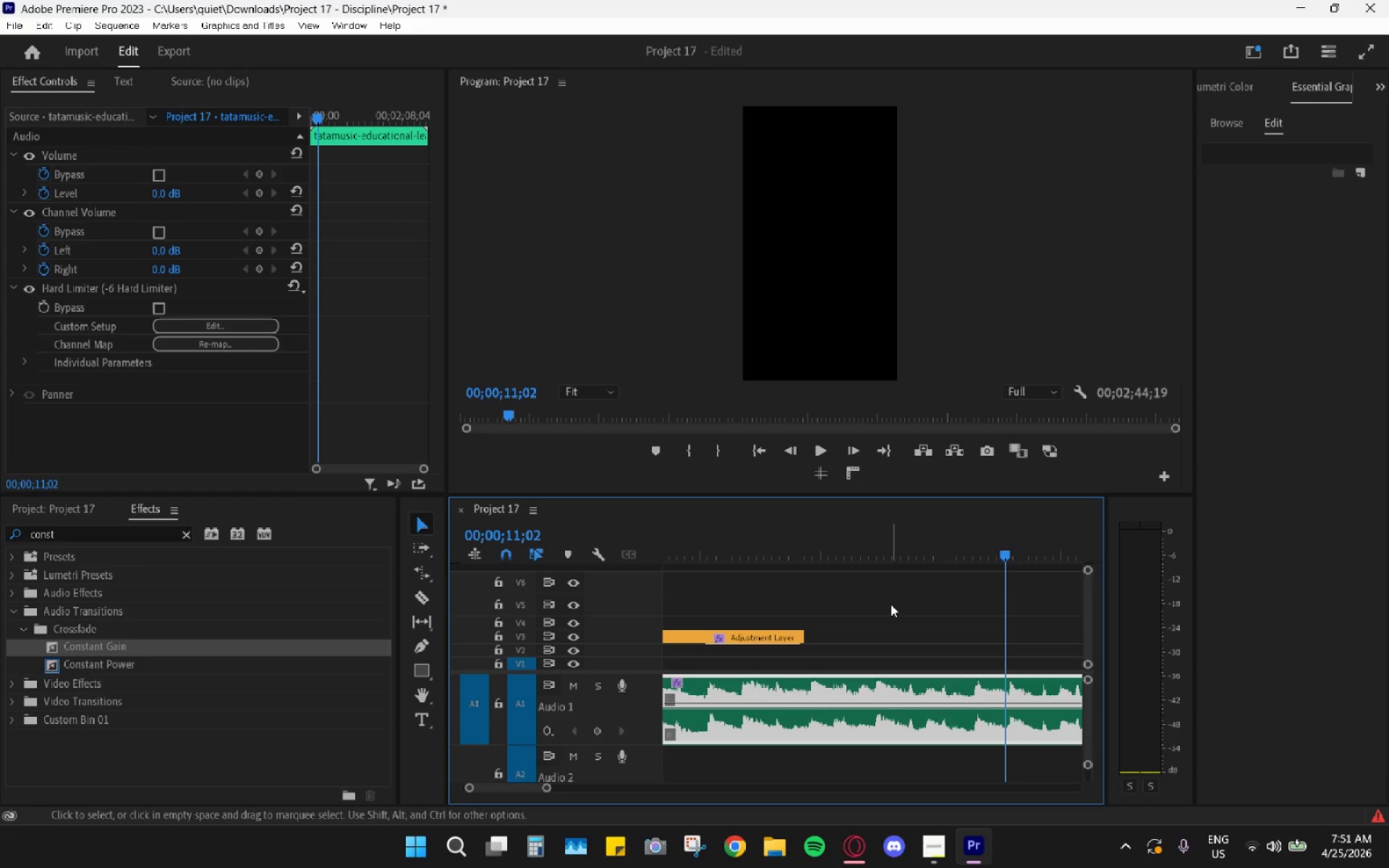 
left_click_drag(start_coordinate=[880, 556], to_coordinate=[875, 537])
 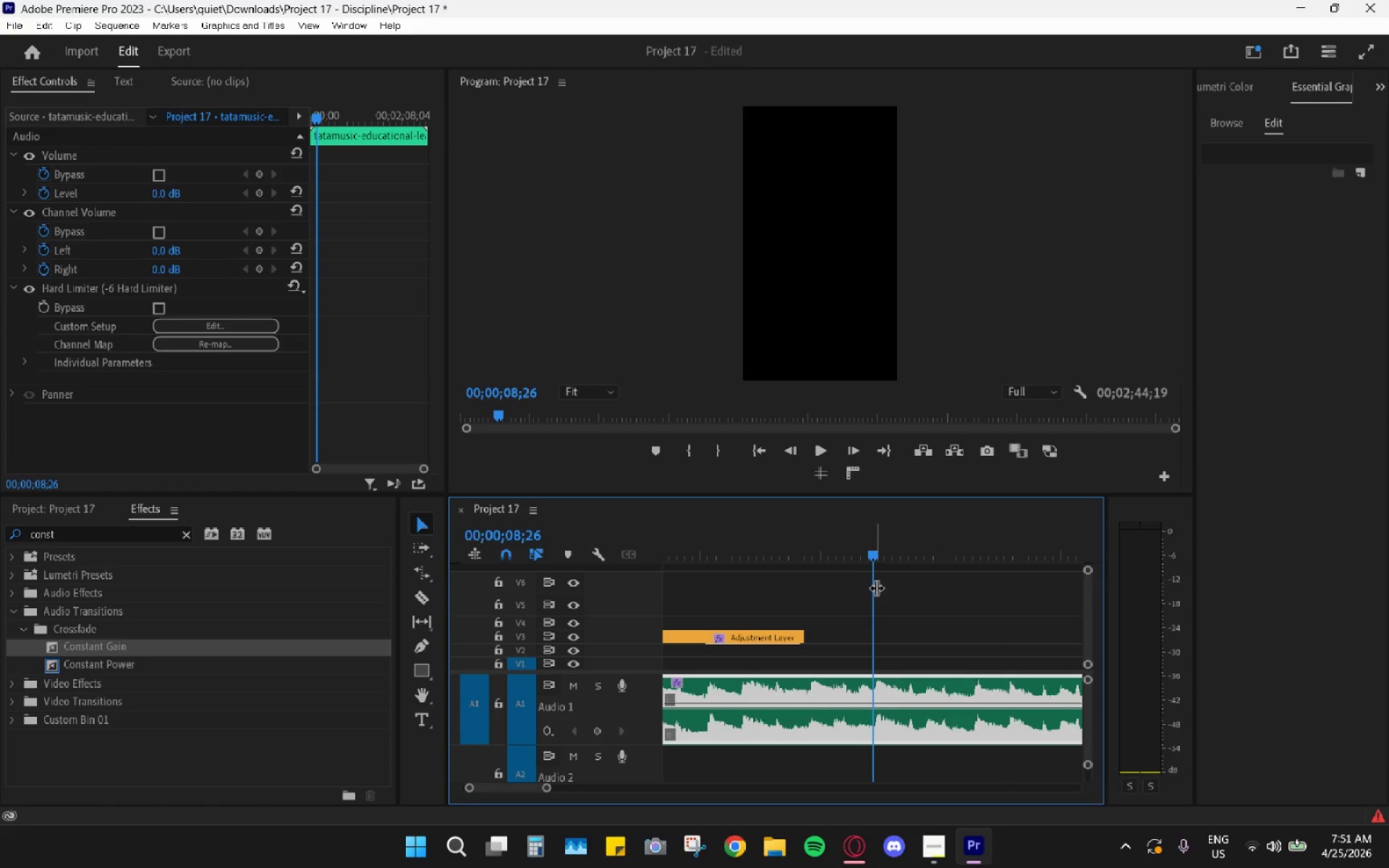 
hold_key(key=AltLeft, duration=1.86)
scroll: coordinate [901, 733], scroll_direction: up, amount: 7.0
 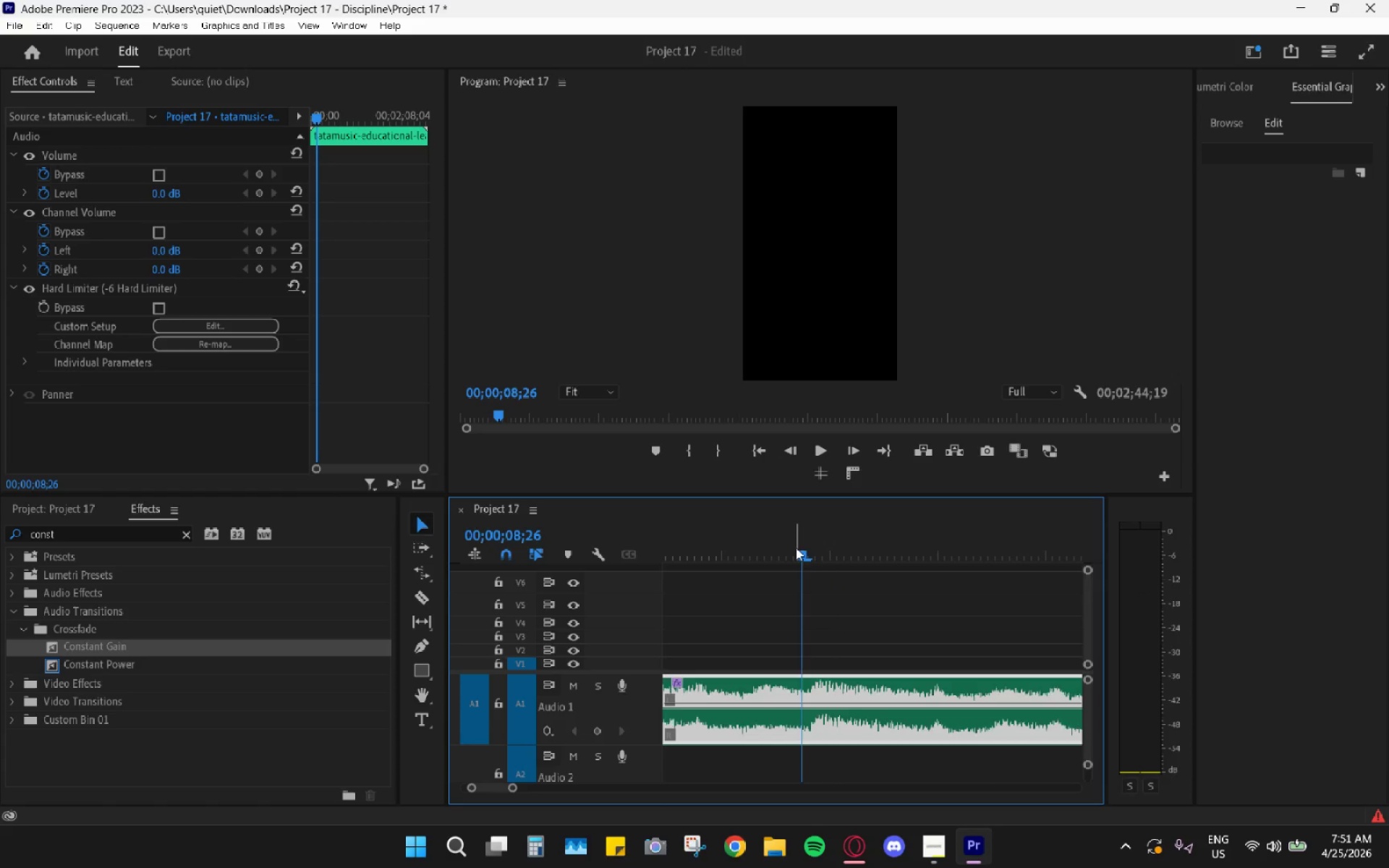 
left_click_drag(start_coordinate=[801, 558], to_coordinate=[814, 561])
 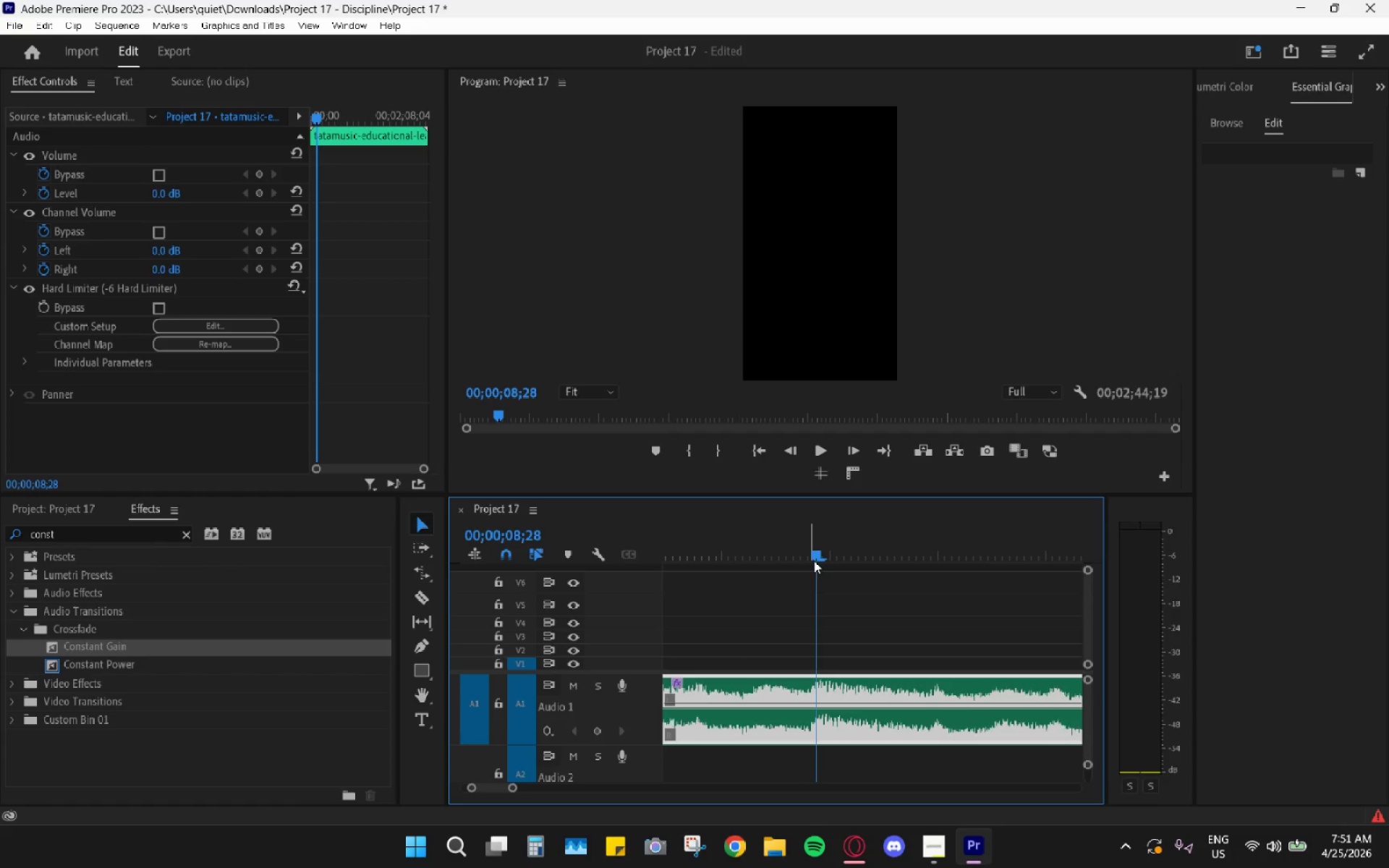 
key(Space)
 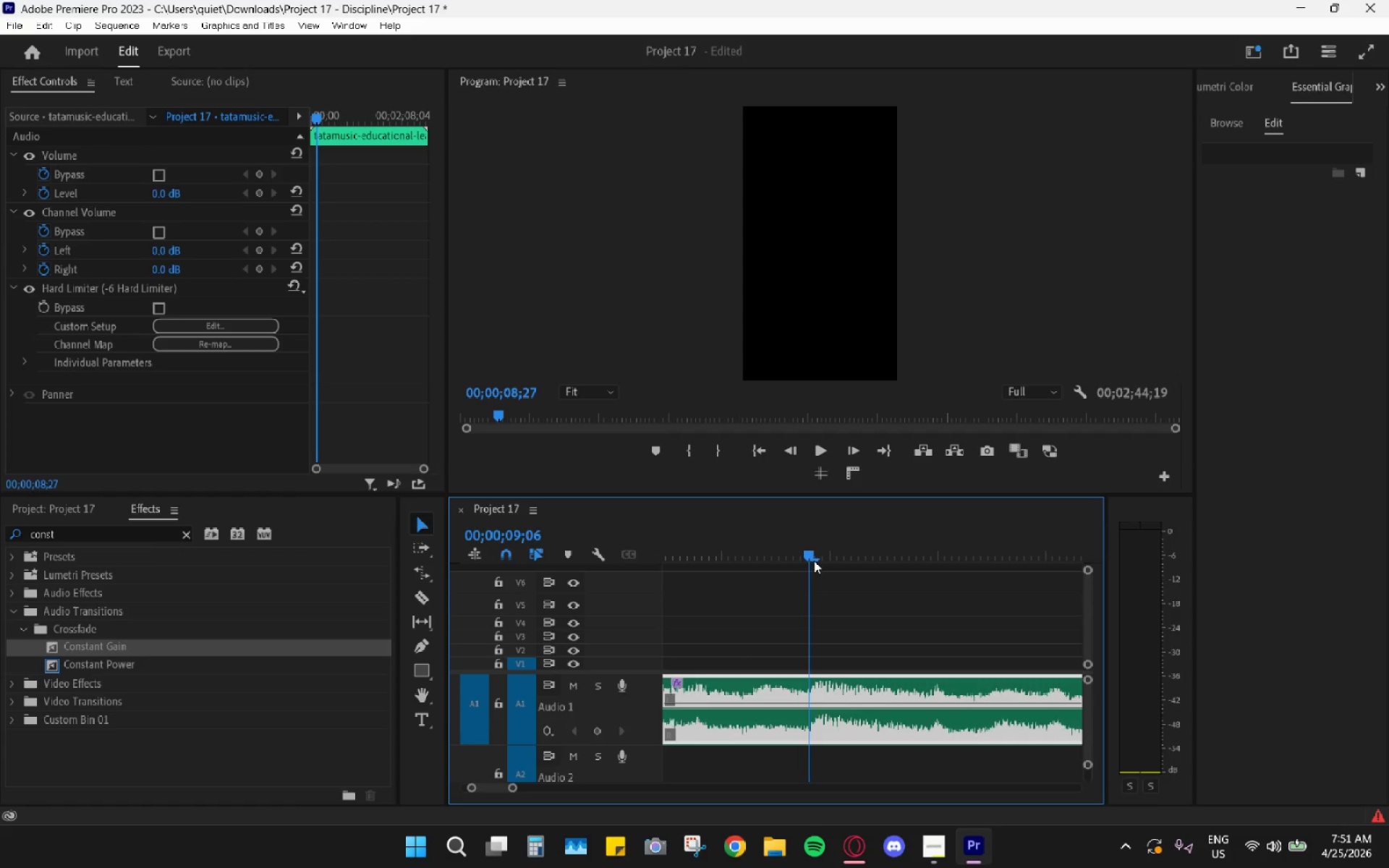 
left_click([814, 561])
 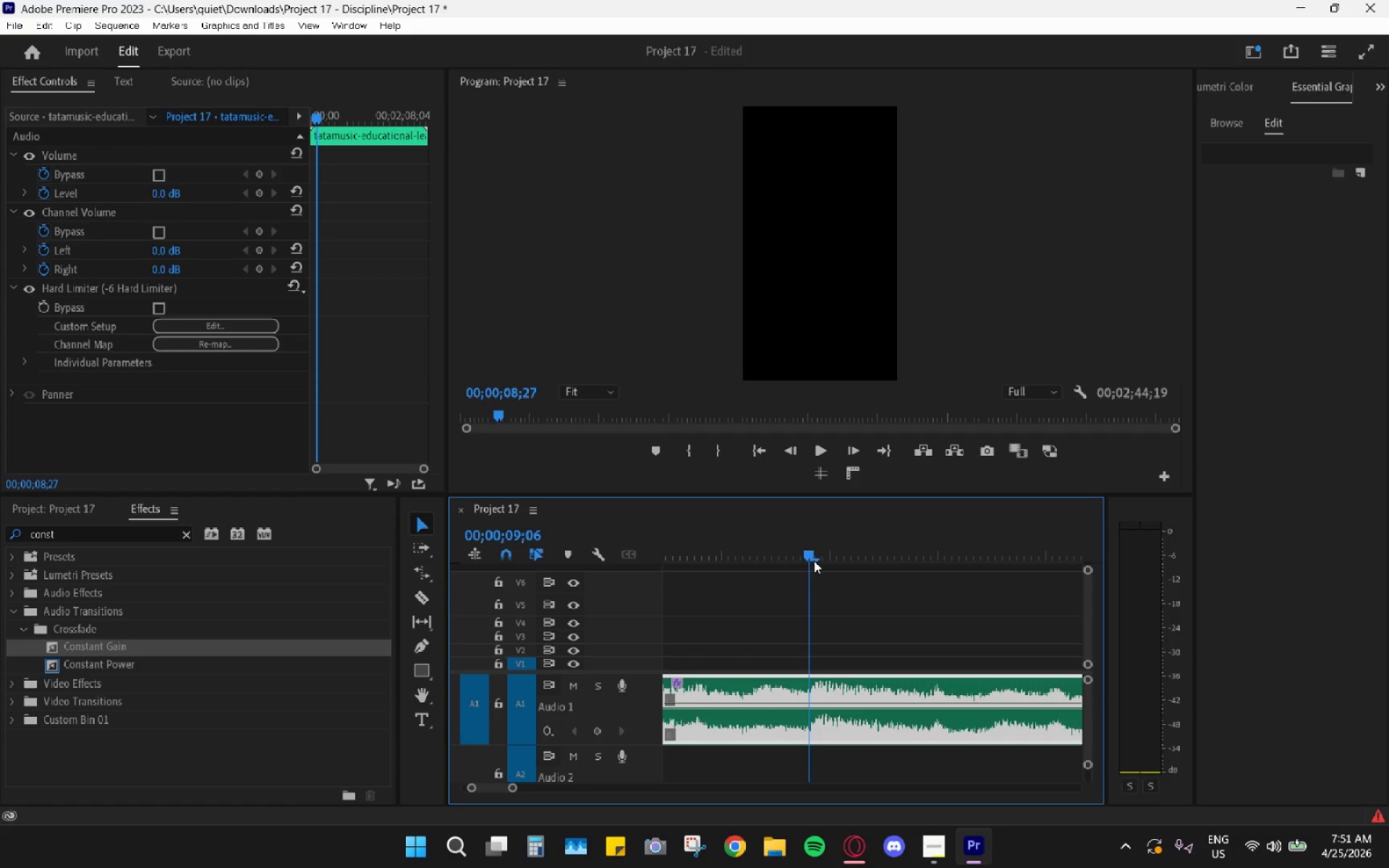 
key(Space)
 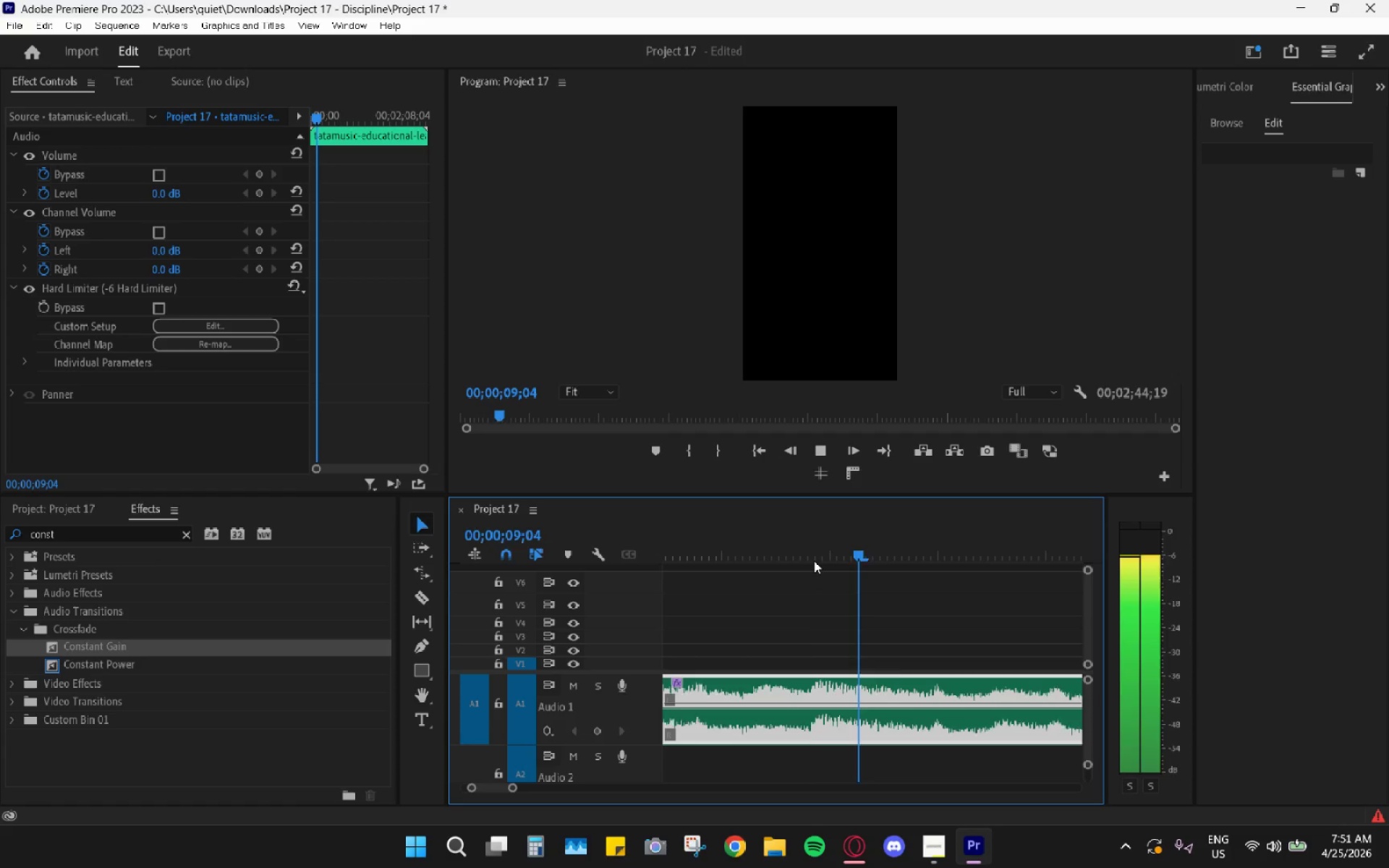 
left_click([814, 561])
 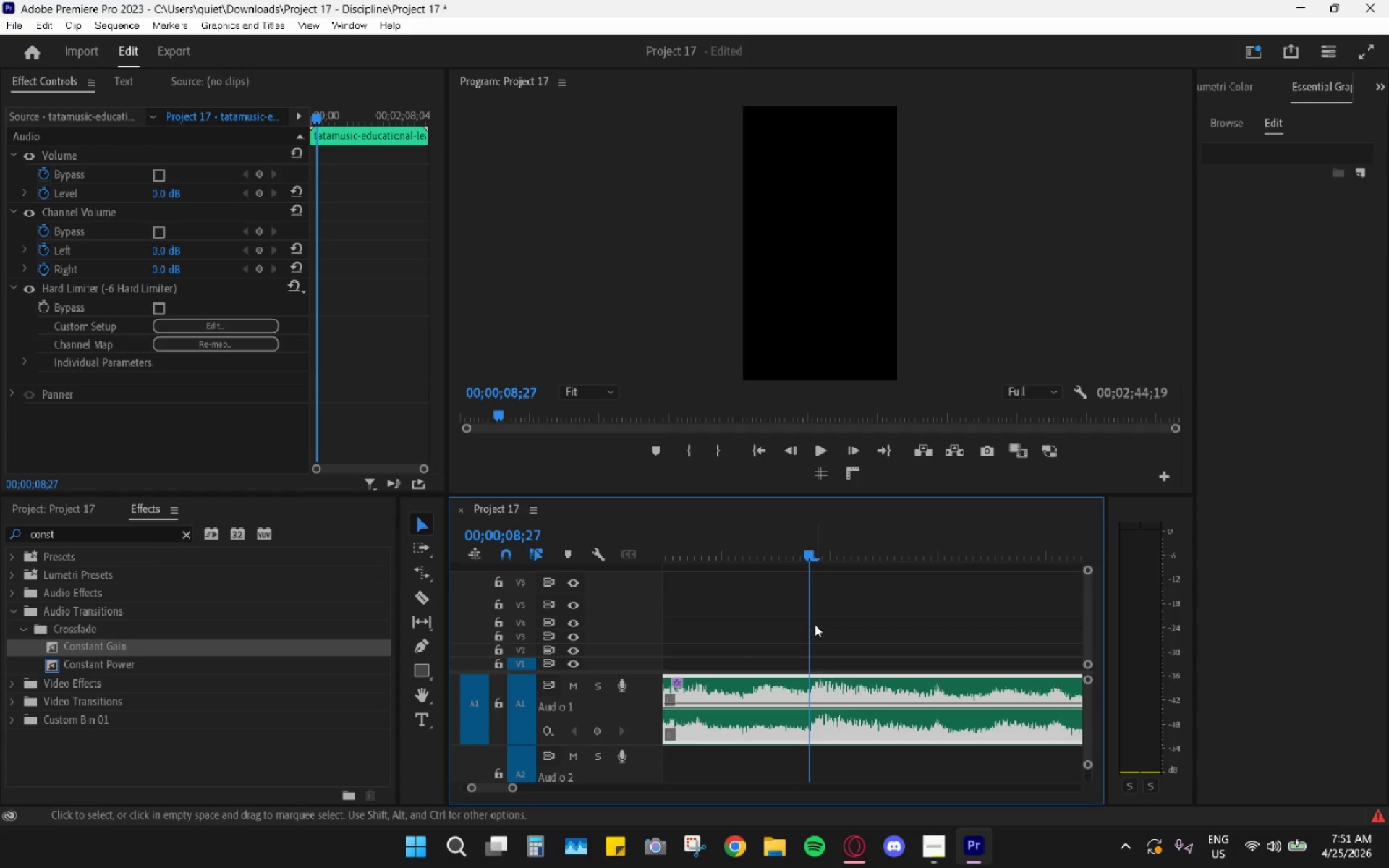 
key(C)
 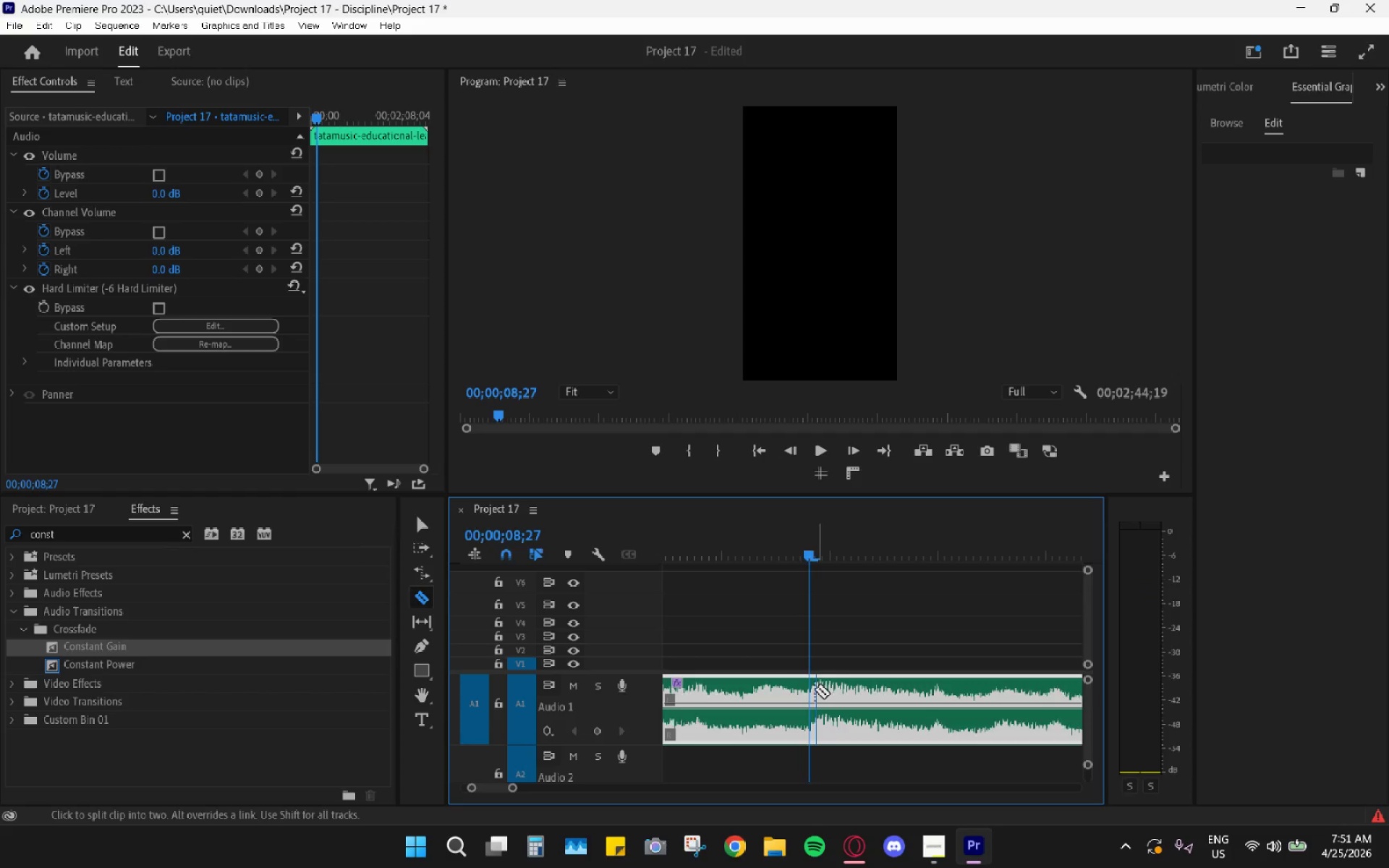 
left_click([812, 689])
 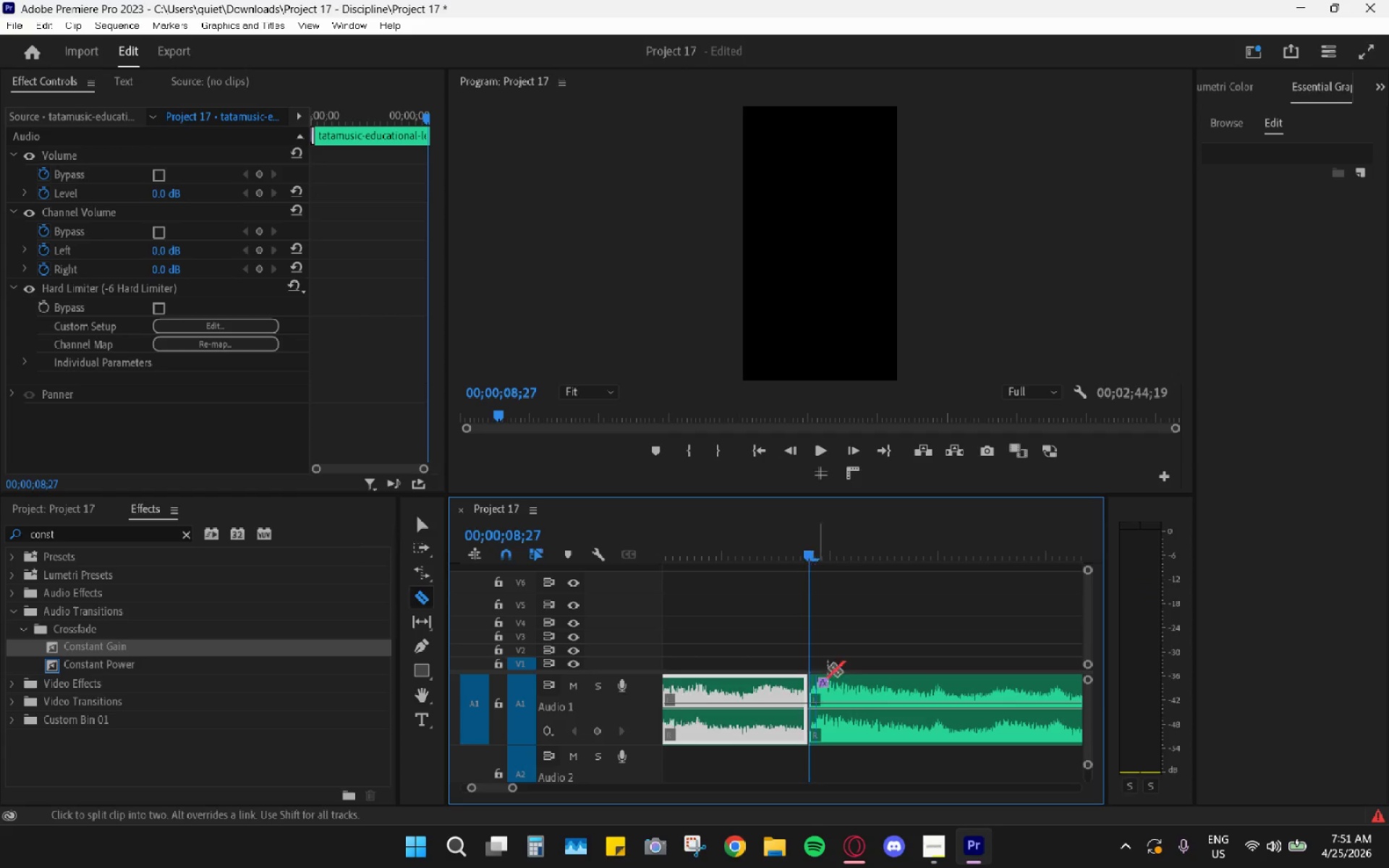 
key(V)
 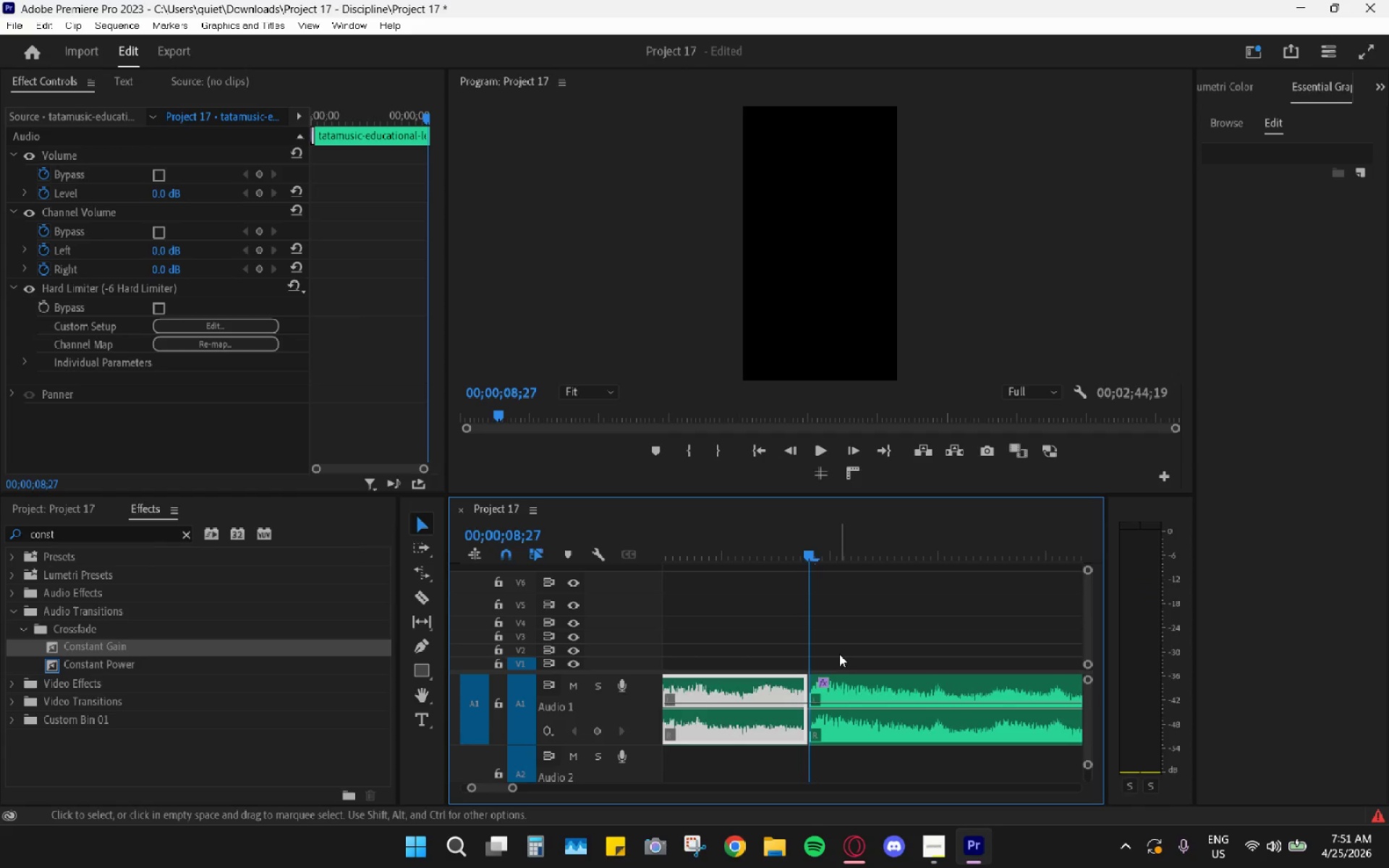 
hold_key(key=AltLeft, duration=2.52)
scroll: coordinate [834, 652], scroll_direction: down, amount: 24.0
 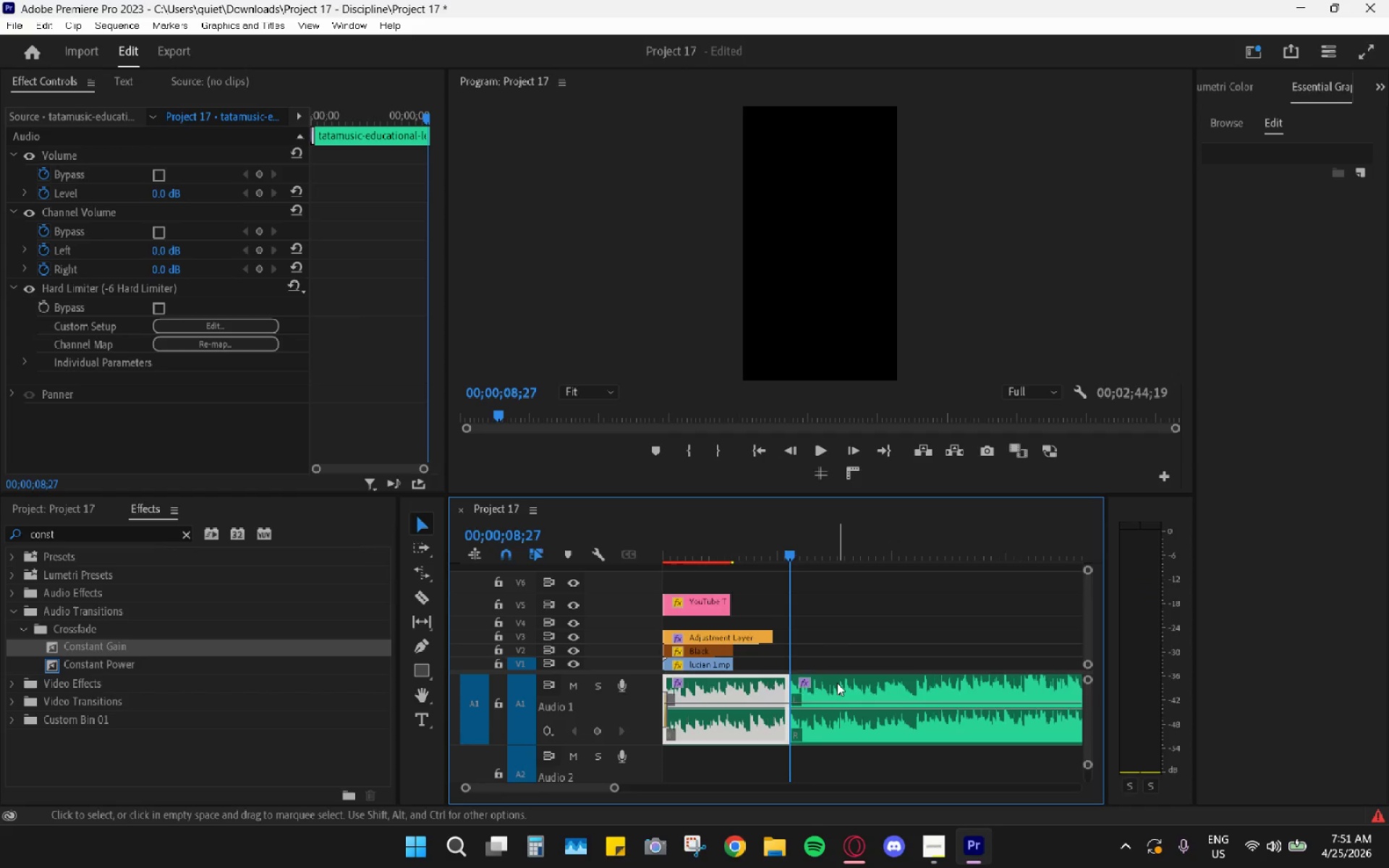 
left_click_drag(start_coordinate=[838, 683], to_coordinate=[878, 678])
 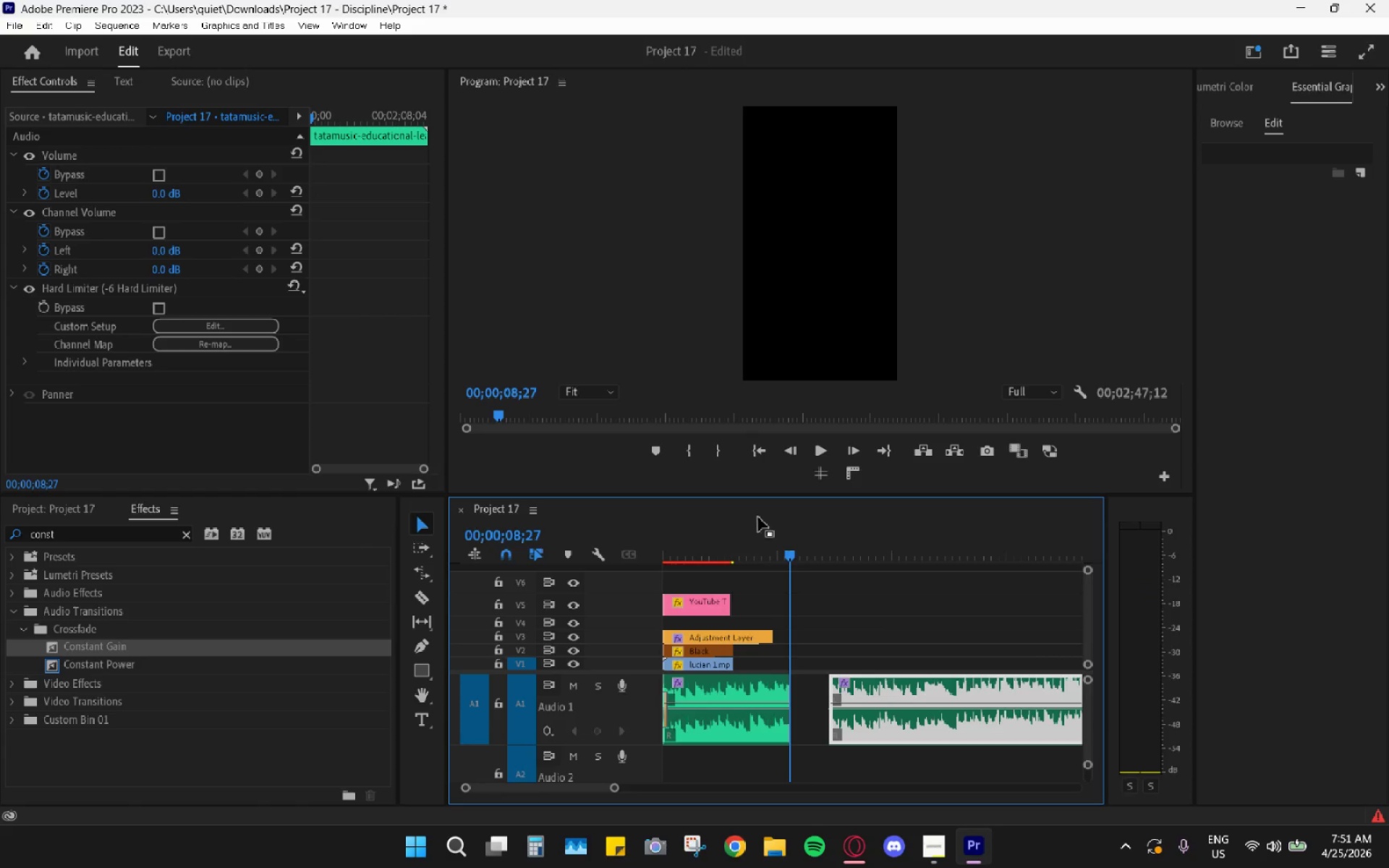 
left_click_drag(start_coordinate=[757, 501], to_coordinate=[517, 493])
 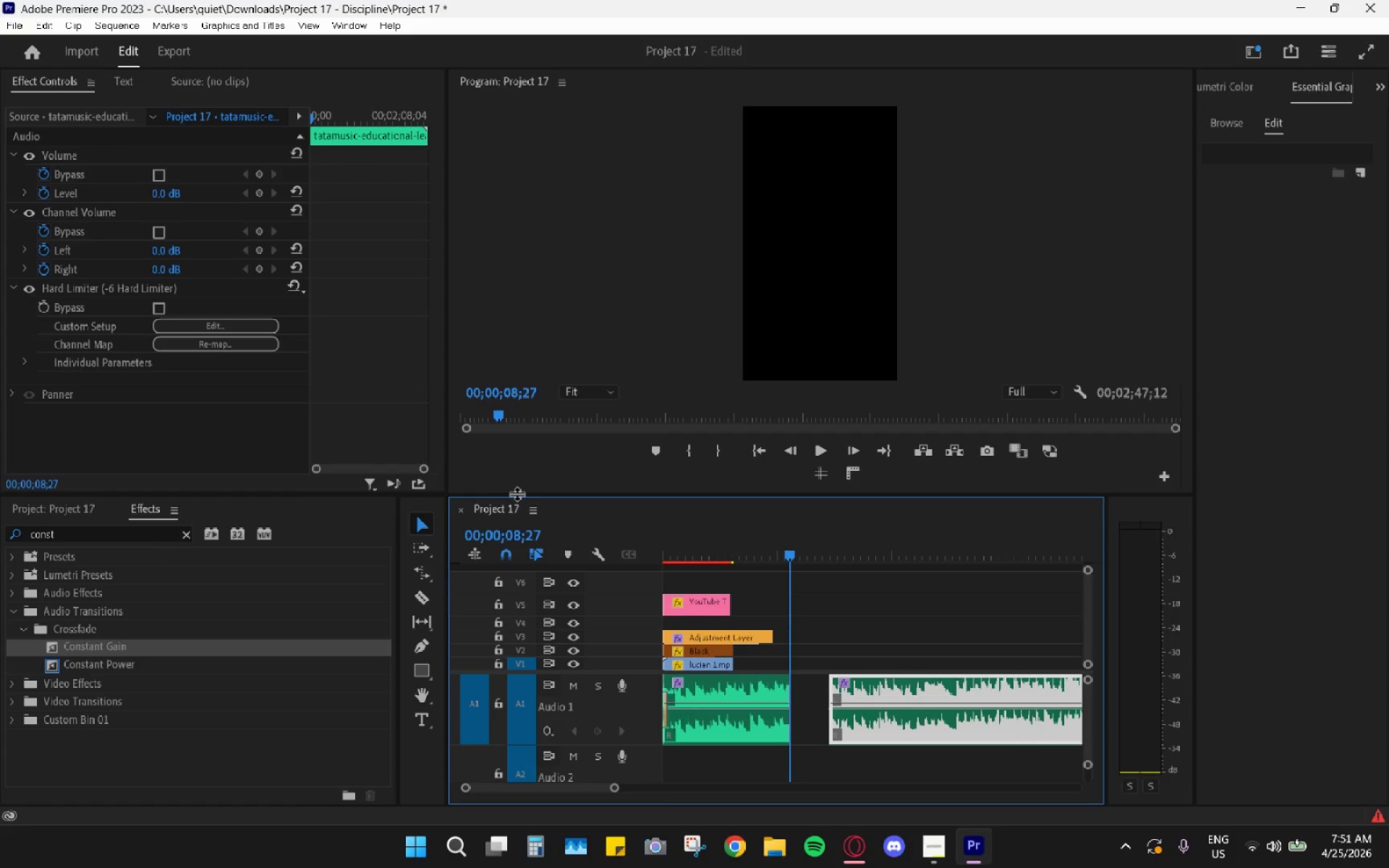 
key(Space)
 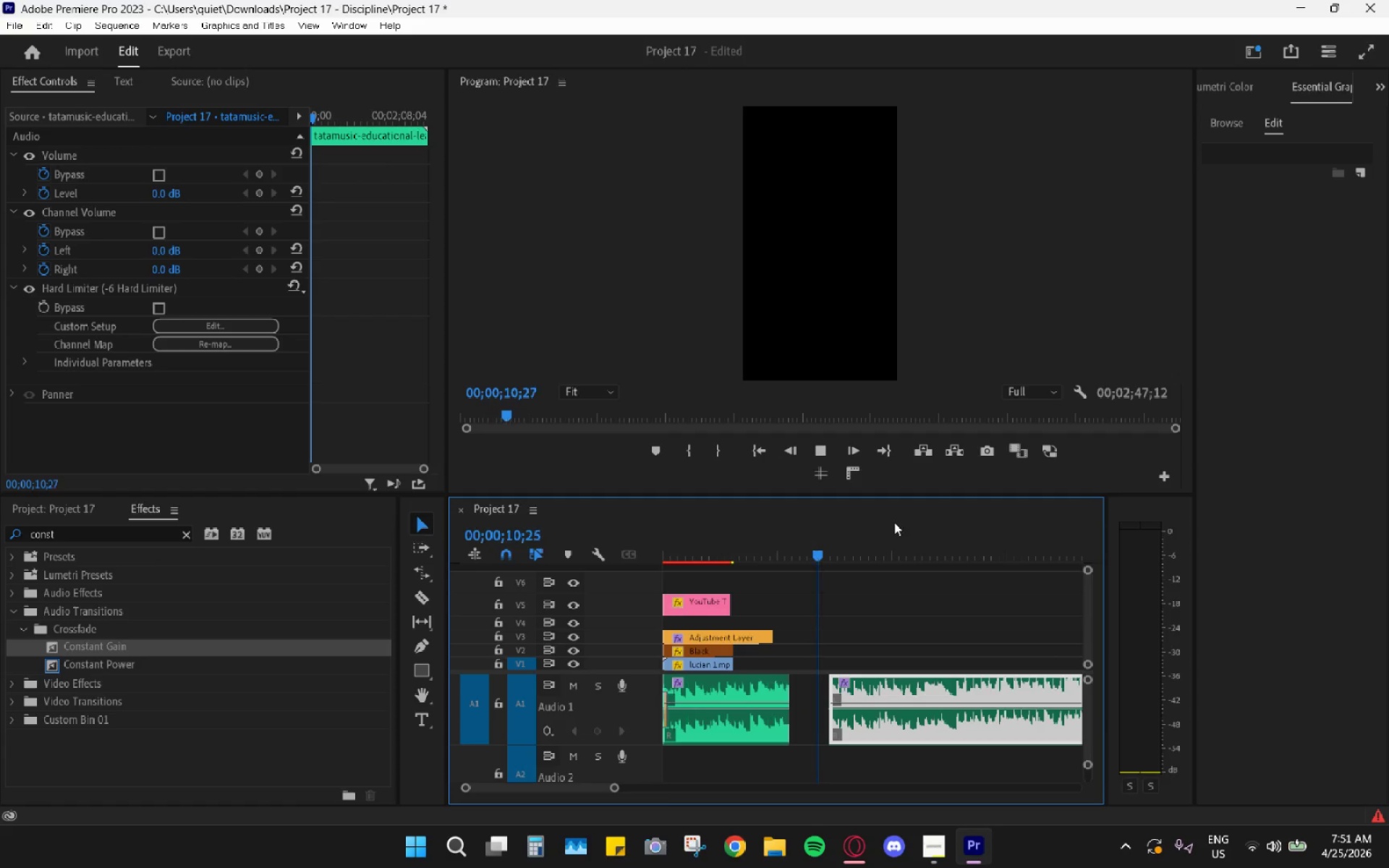 
key(Space)
 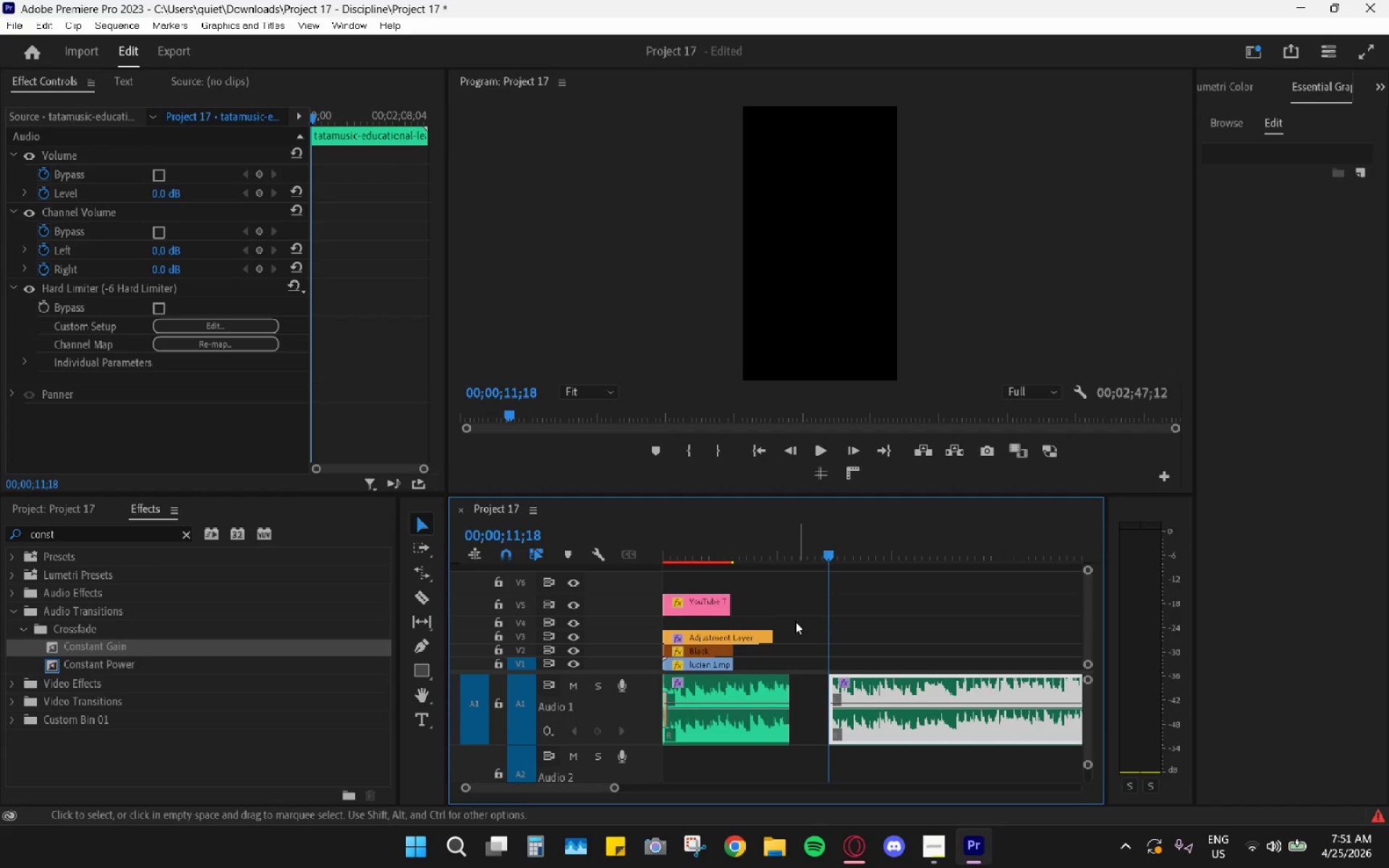 
key(Alt+AltLeft)
 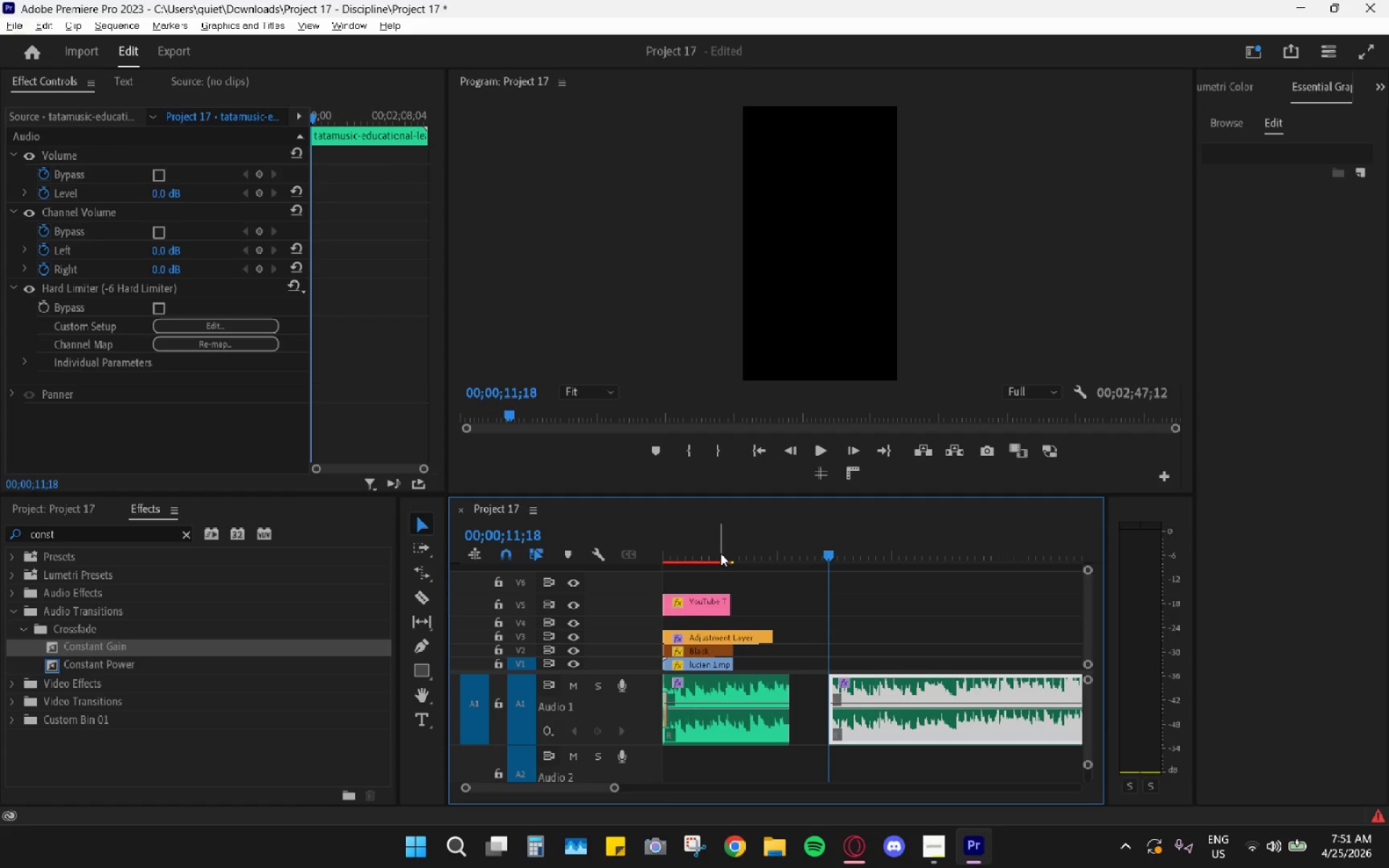 
left_click_drag(start_coordinate=[721, 553], to_coordinate=[515, 563])
 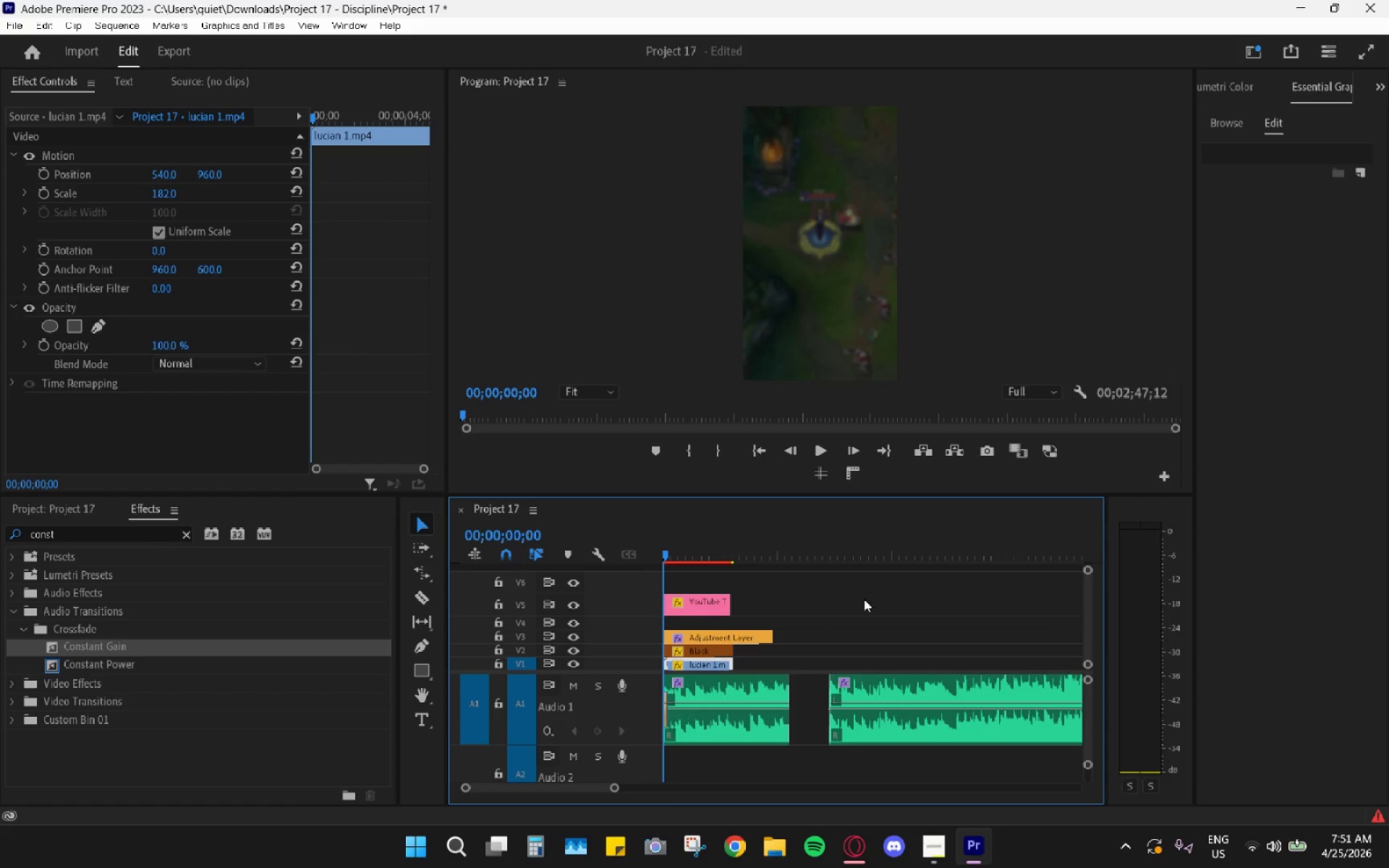 
key(Space)
 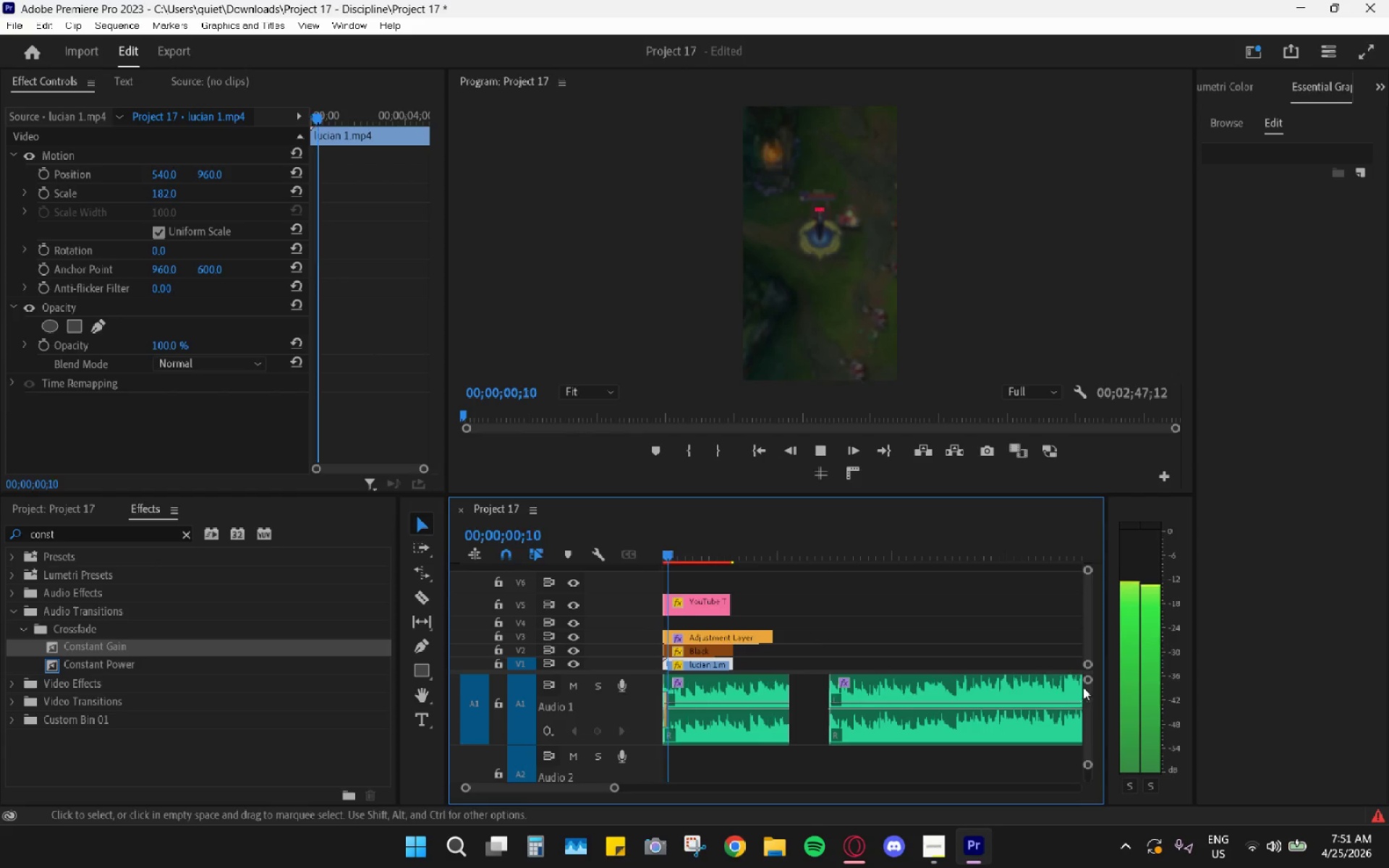 
left_click_drag(start_coordinate=[1088, 684], to_coordinate=[1115, 384])
 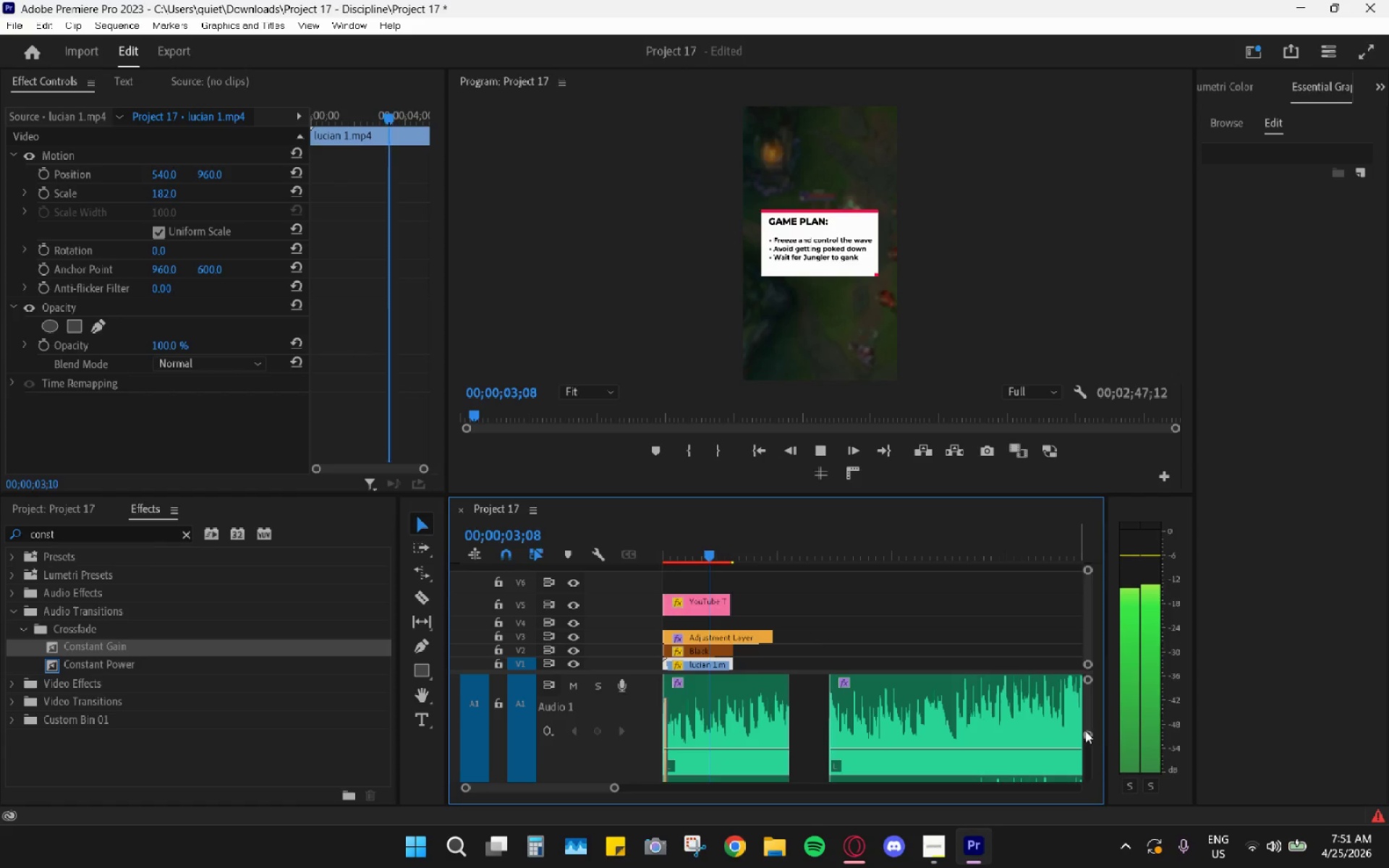 
left_click_drag(start_coordinate=[1089, 735], to_coordinate=[1084, 772])
 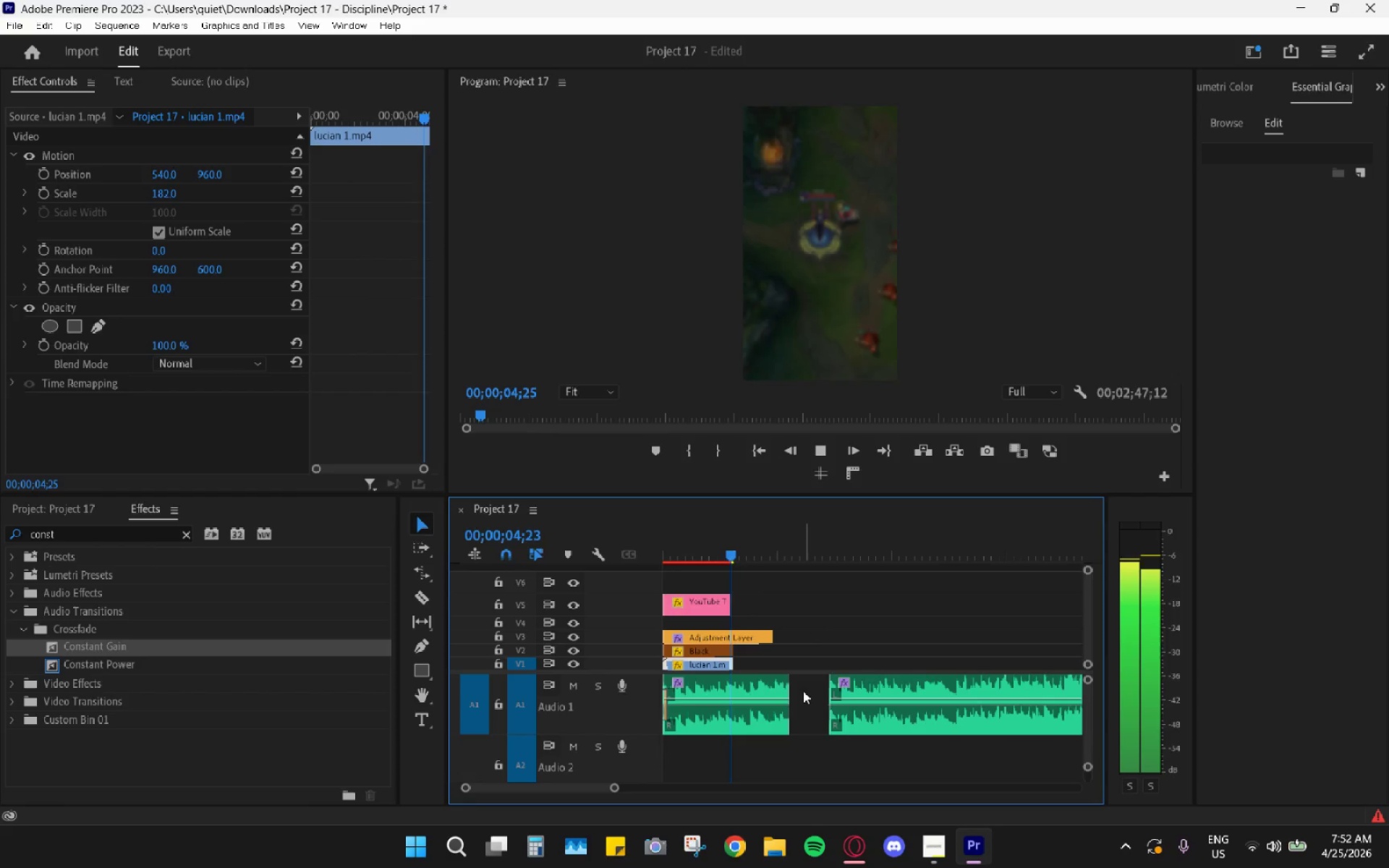 
left_click([802, 696])
 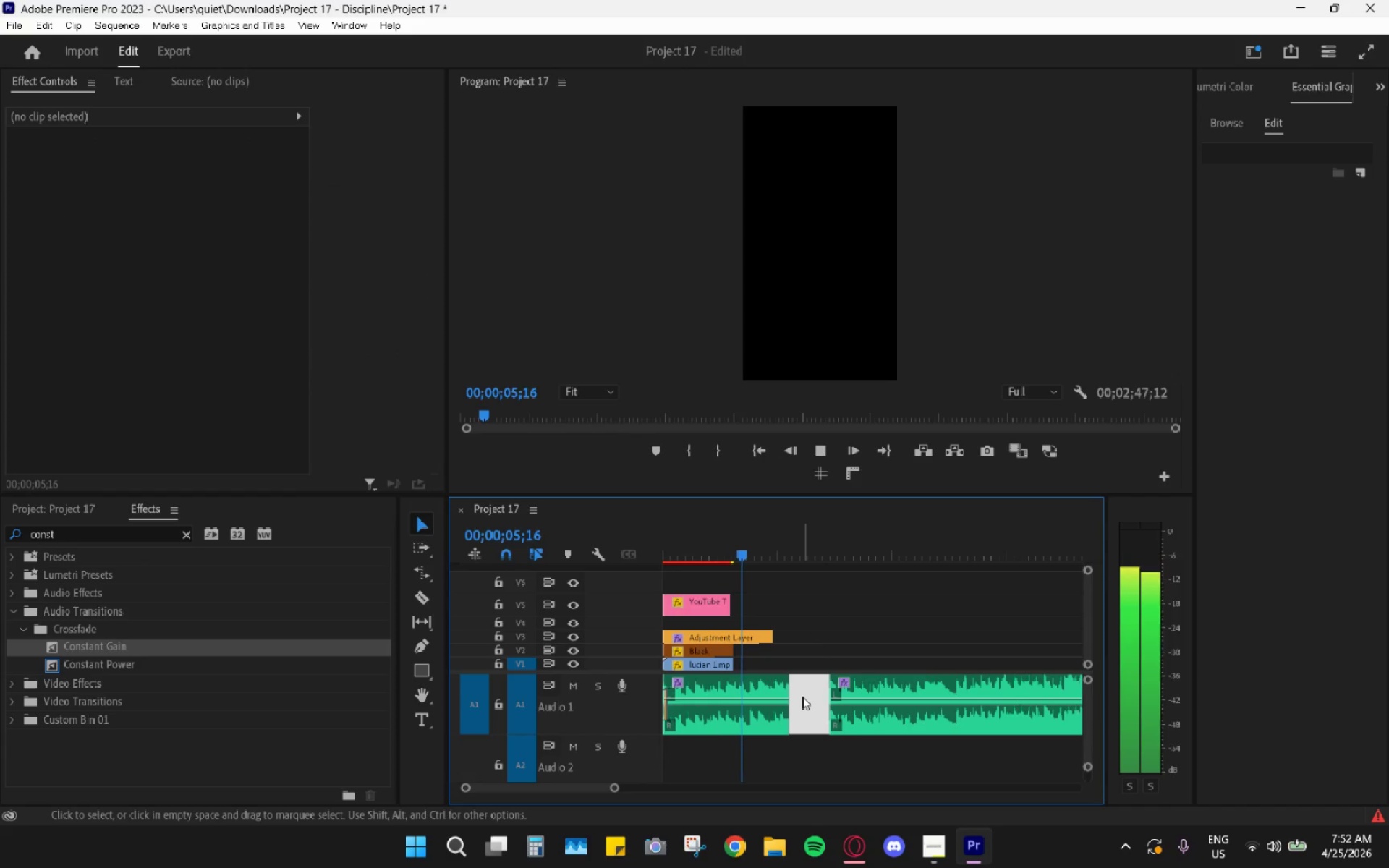 
key(H)
 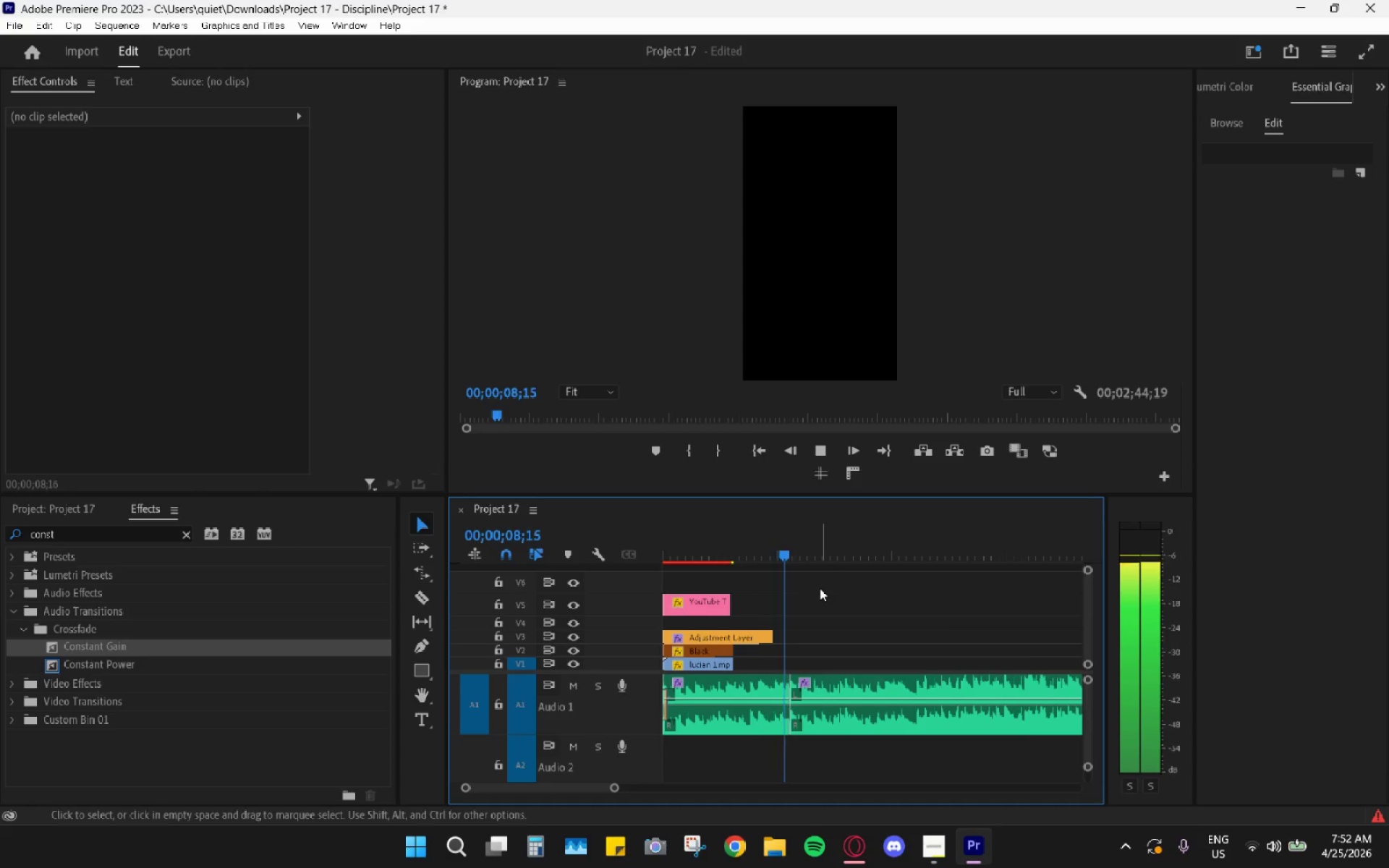 
key(Space)
 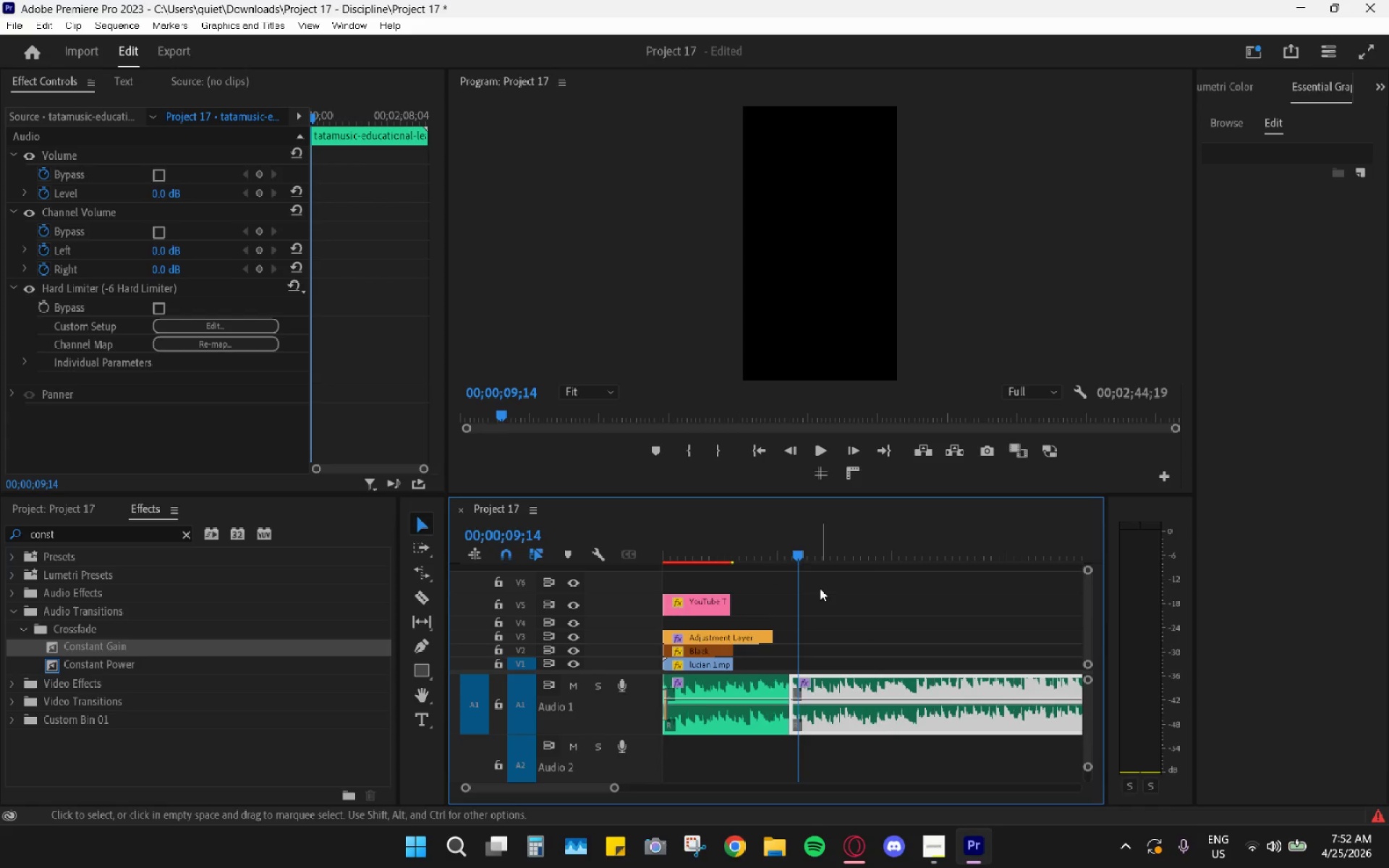 
hold_key(key=AltLeft, duration=0.7)
hold_key(key=AltLeft, duration=0.39)
scroll: coordinate [810, 629], scroll_direction: up, amount: 12.0
 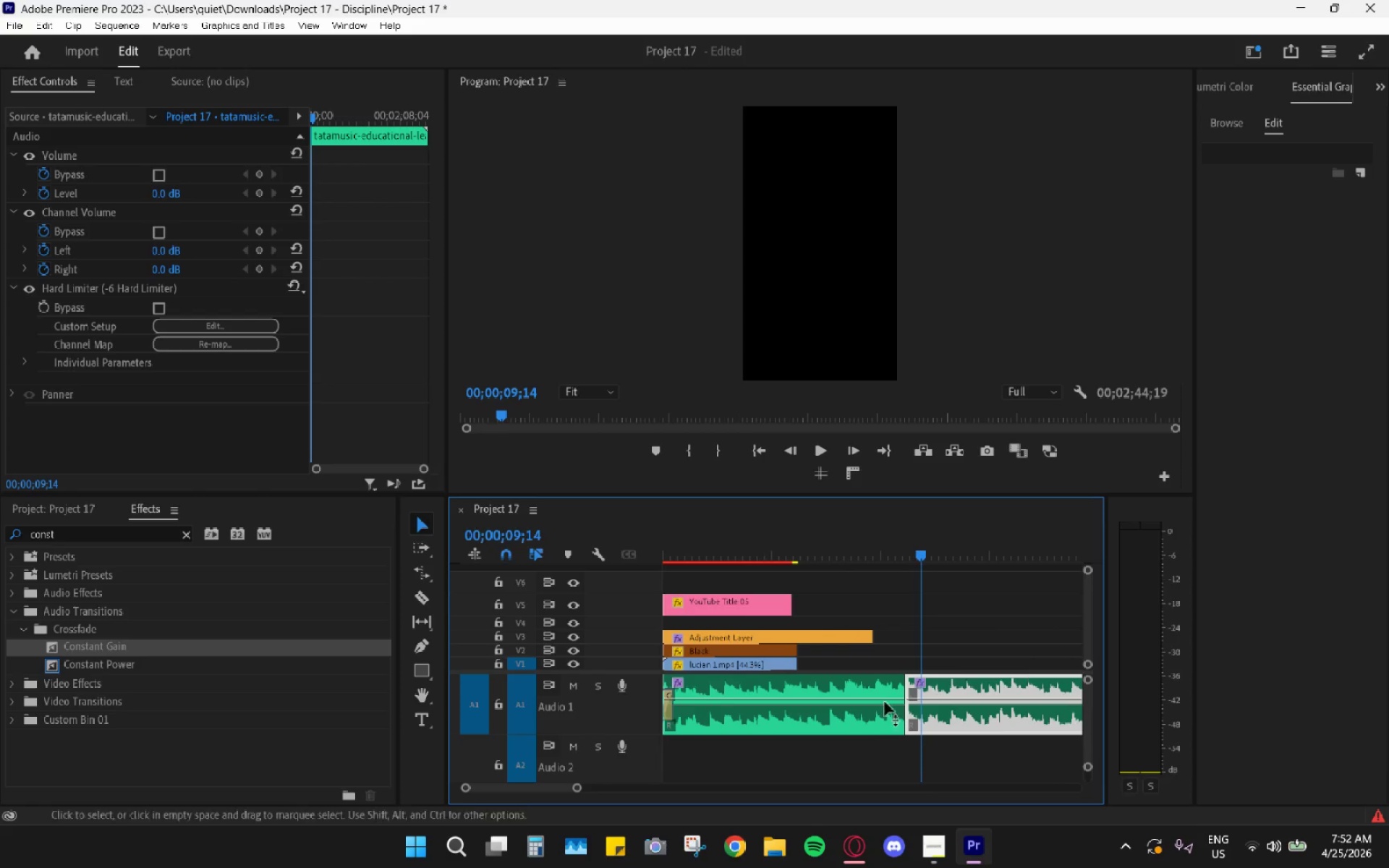 
left_click([942, 850])